 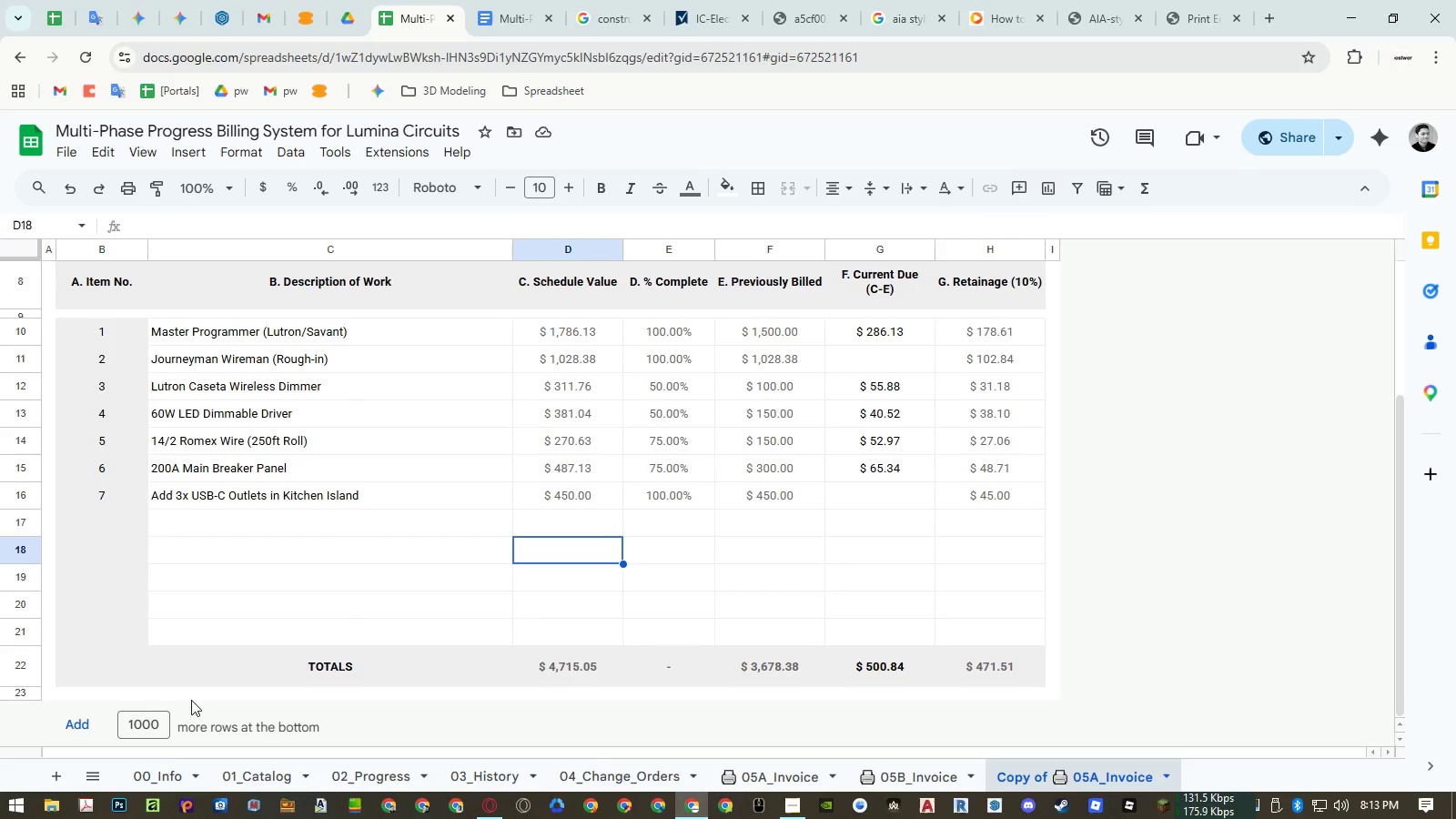 
right_click([18, 693])
 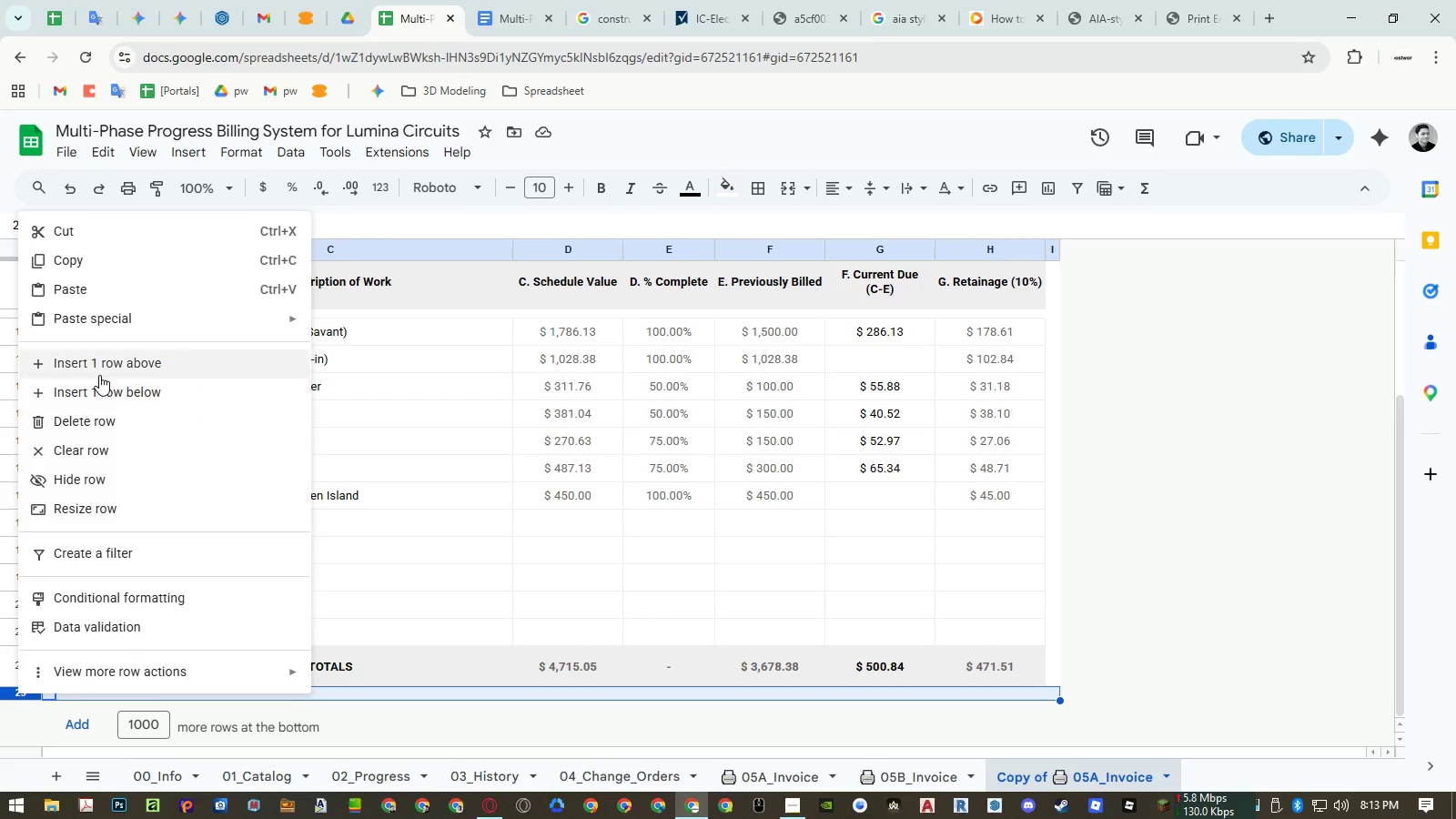 
left_click([101, 369])
 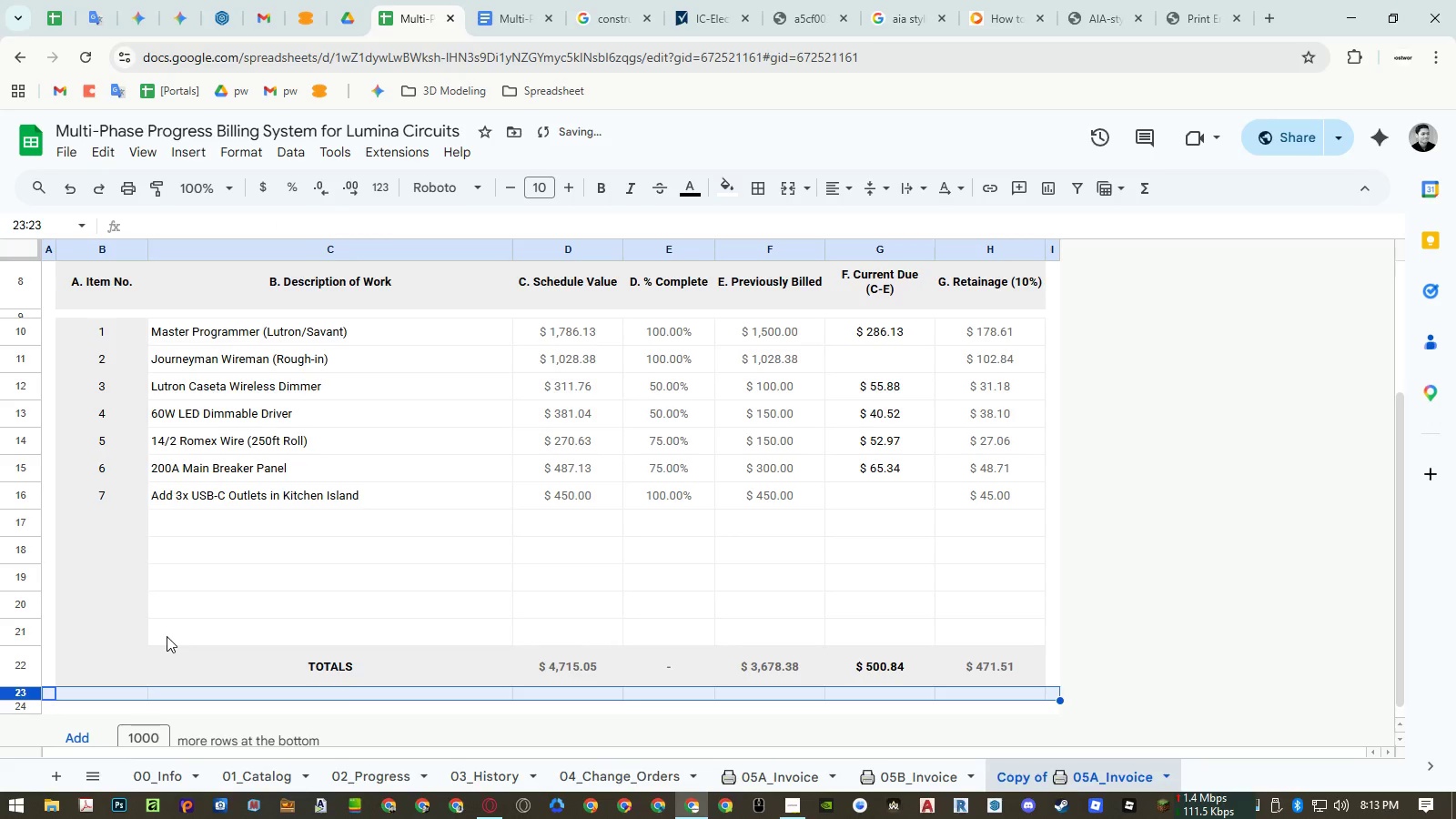 
left_click([302, 595])
 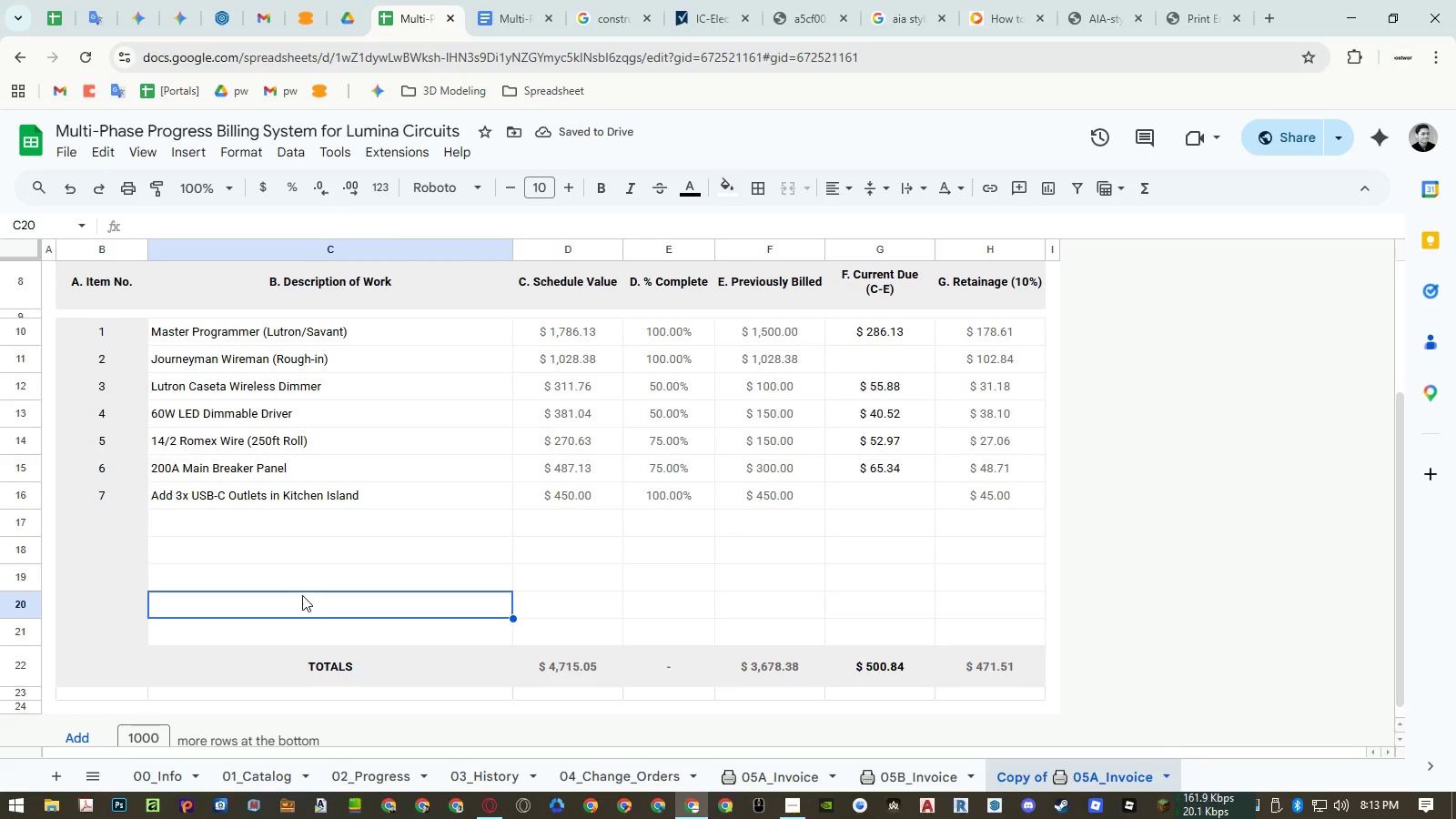 
key(Control+Z)
 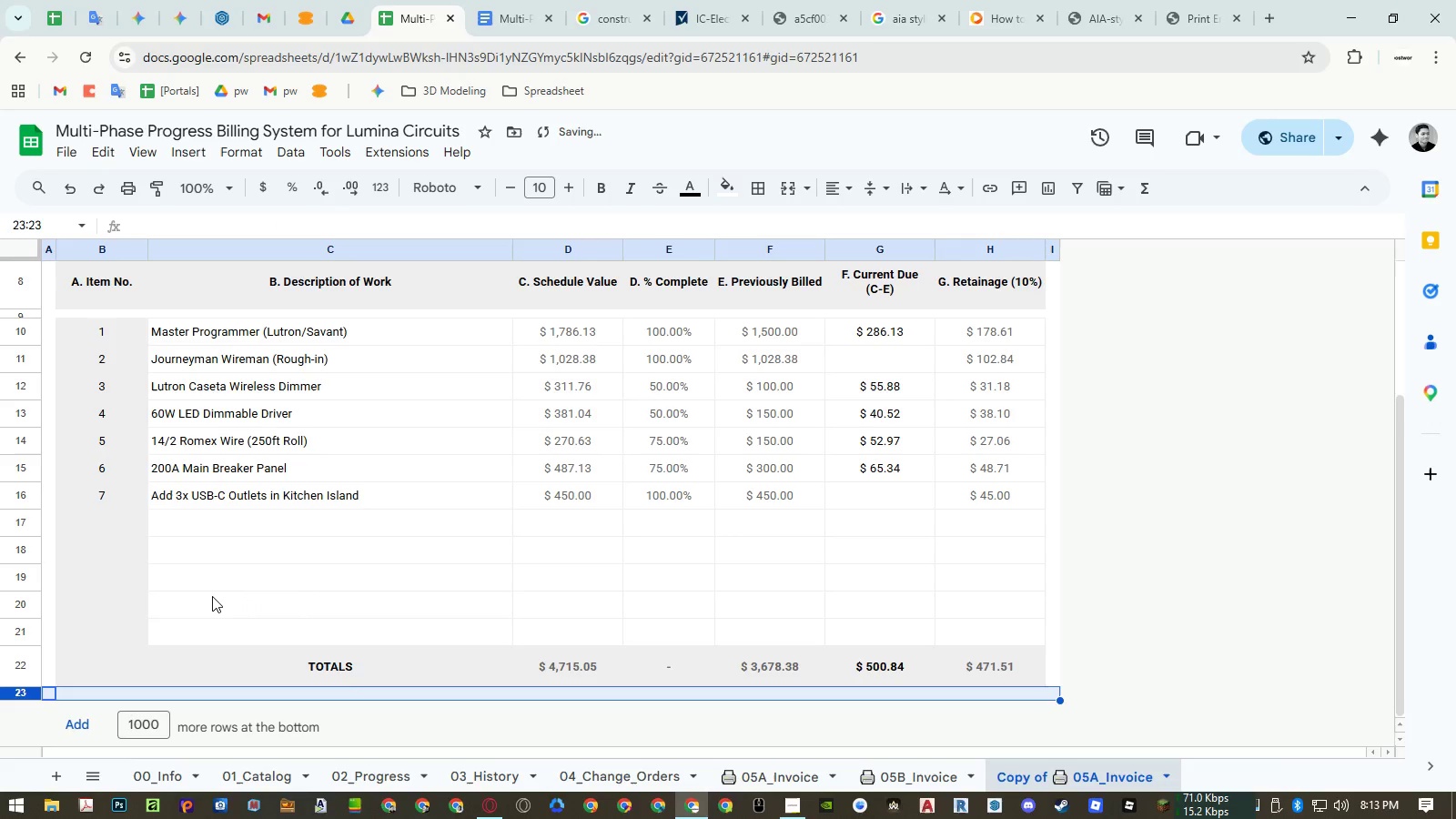 
left_click([210, 596])
 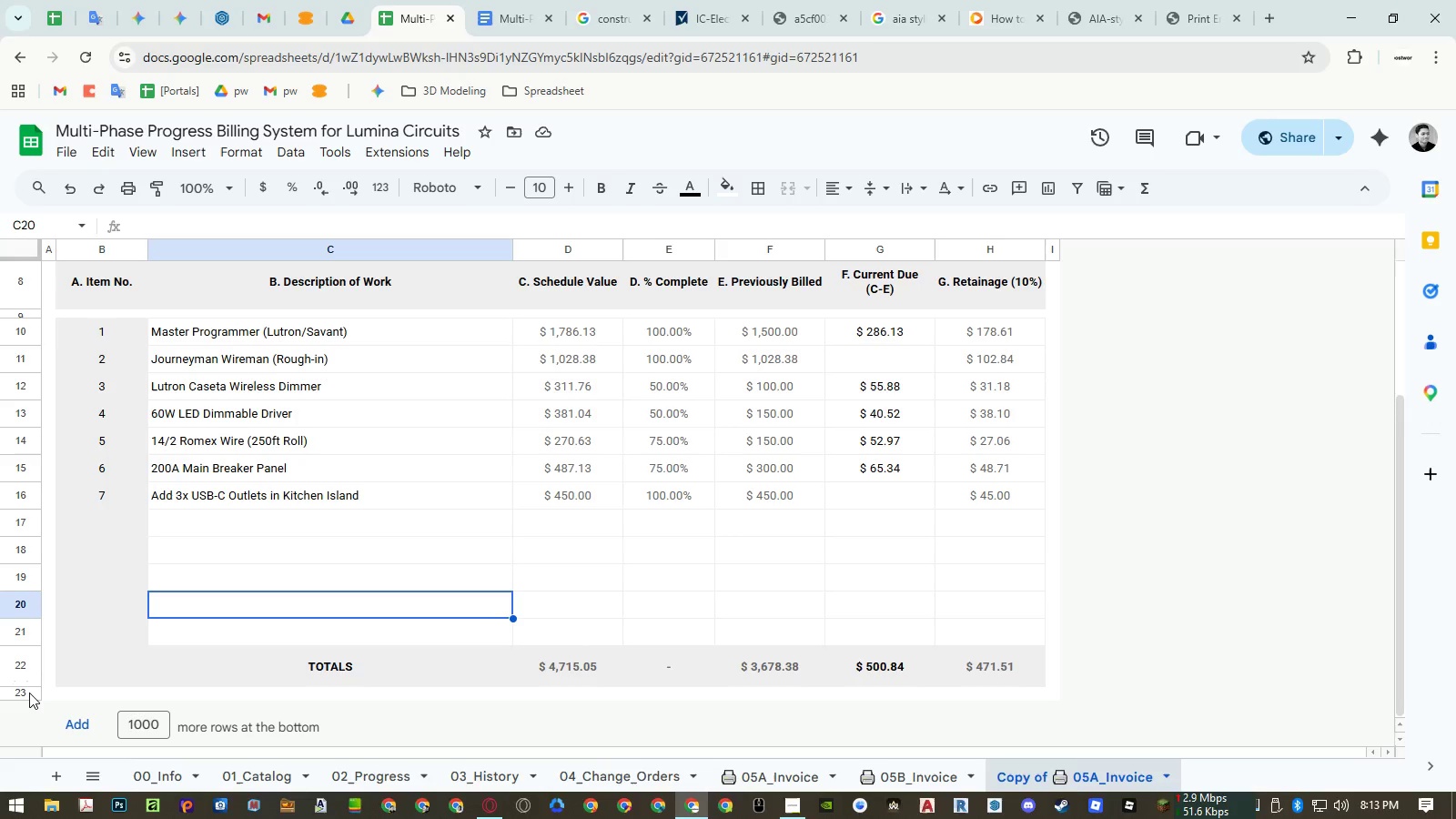 
wait(6.0)
 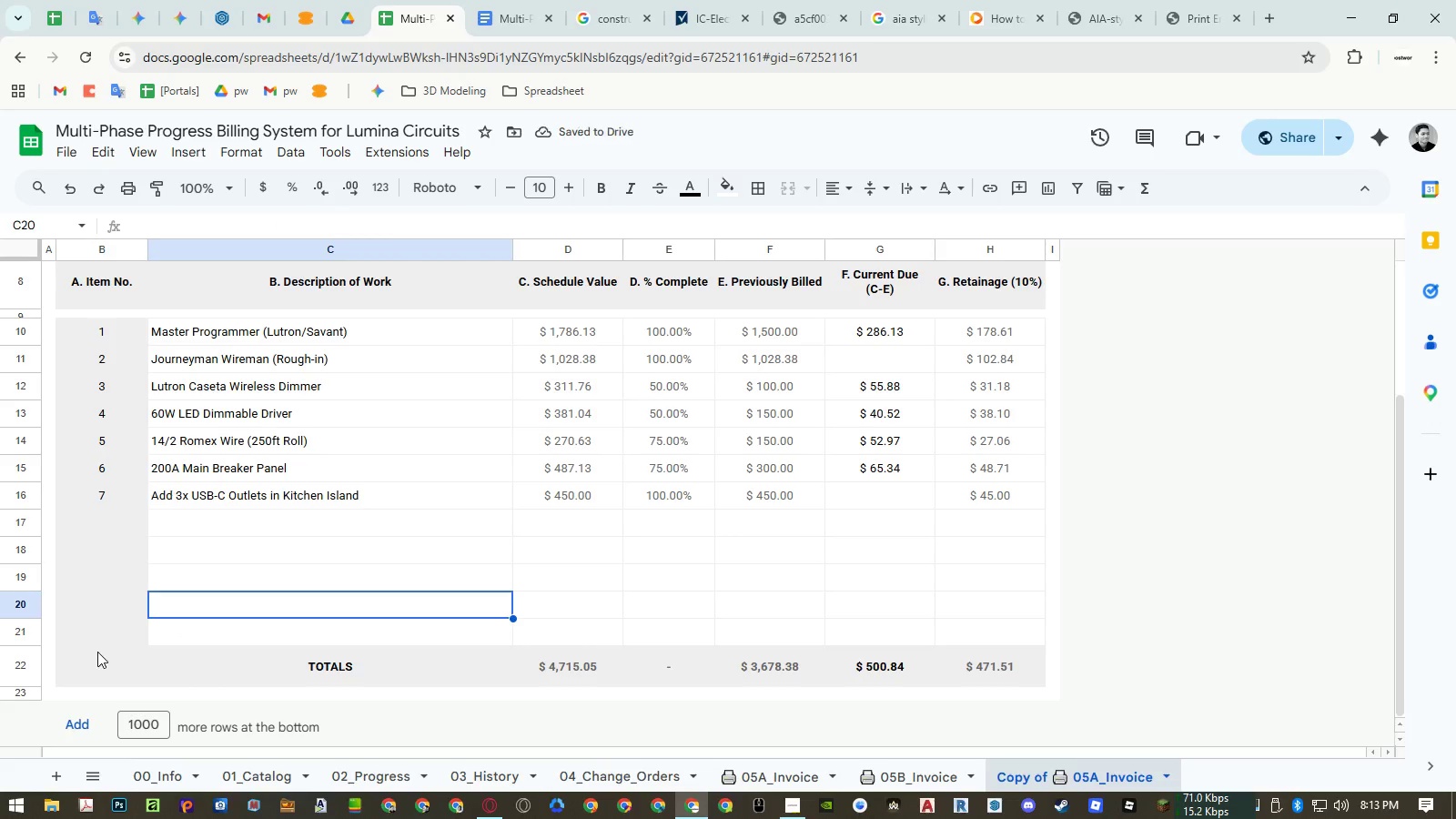 
left_click_drag(start_coordinate=[19, 663], to_coordinate=[24, 607])
 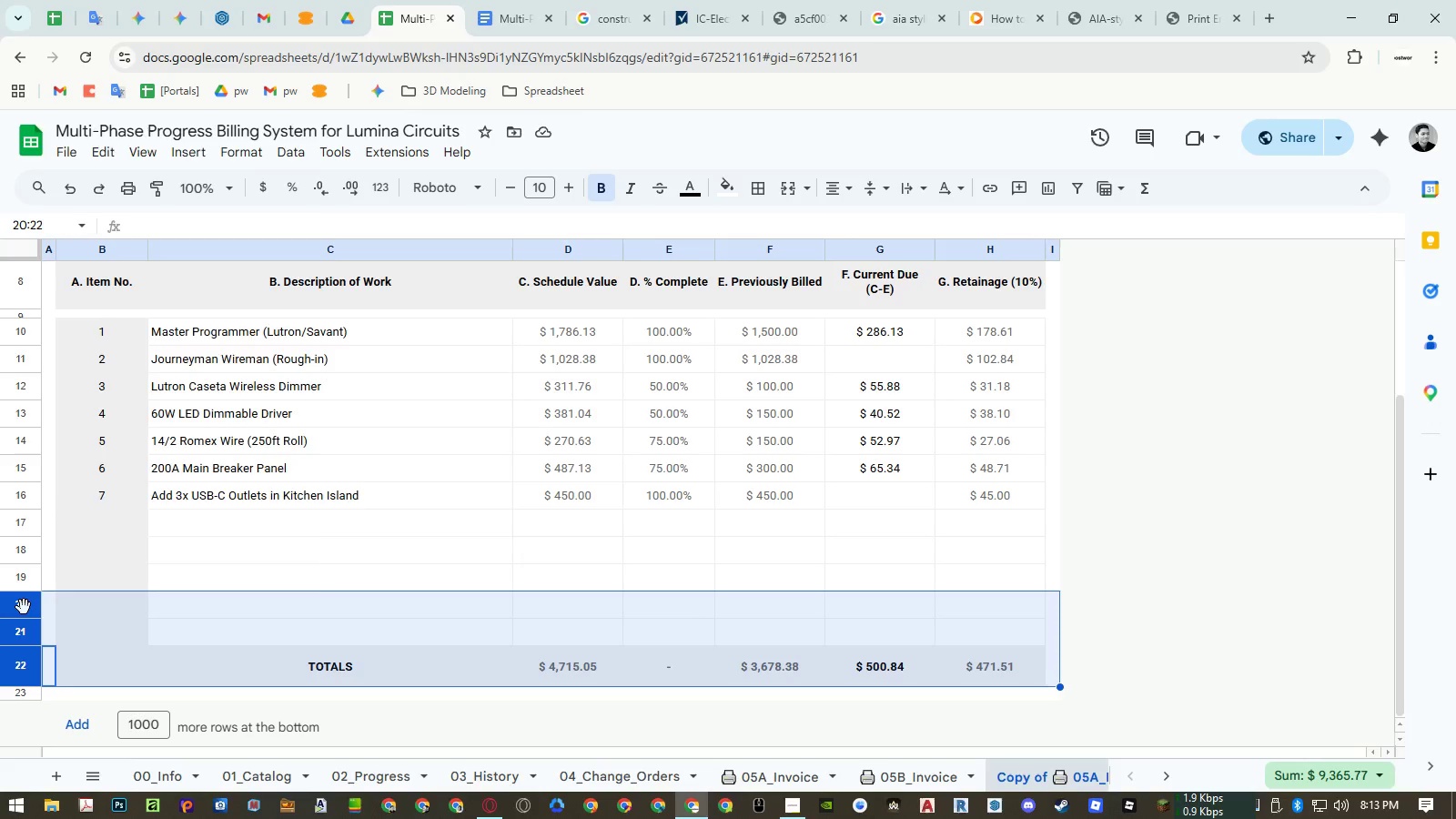 
right_click([24, 607])
 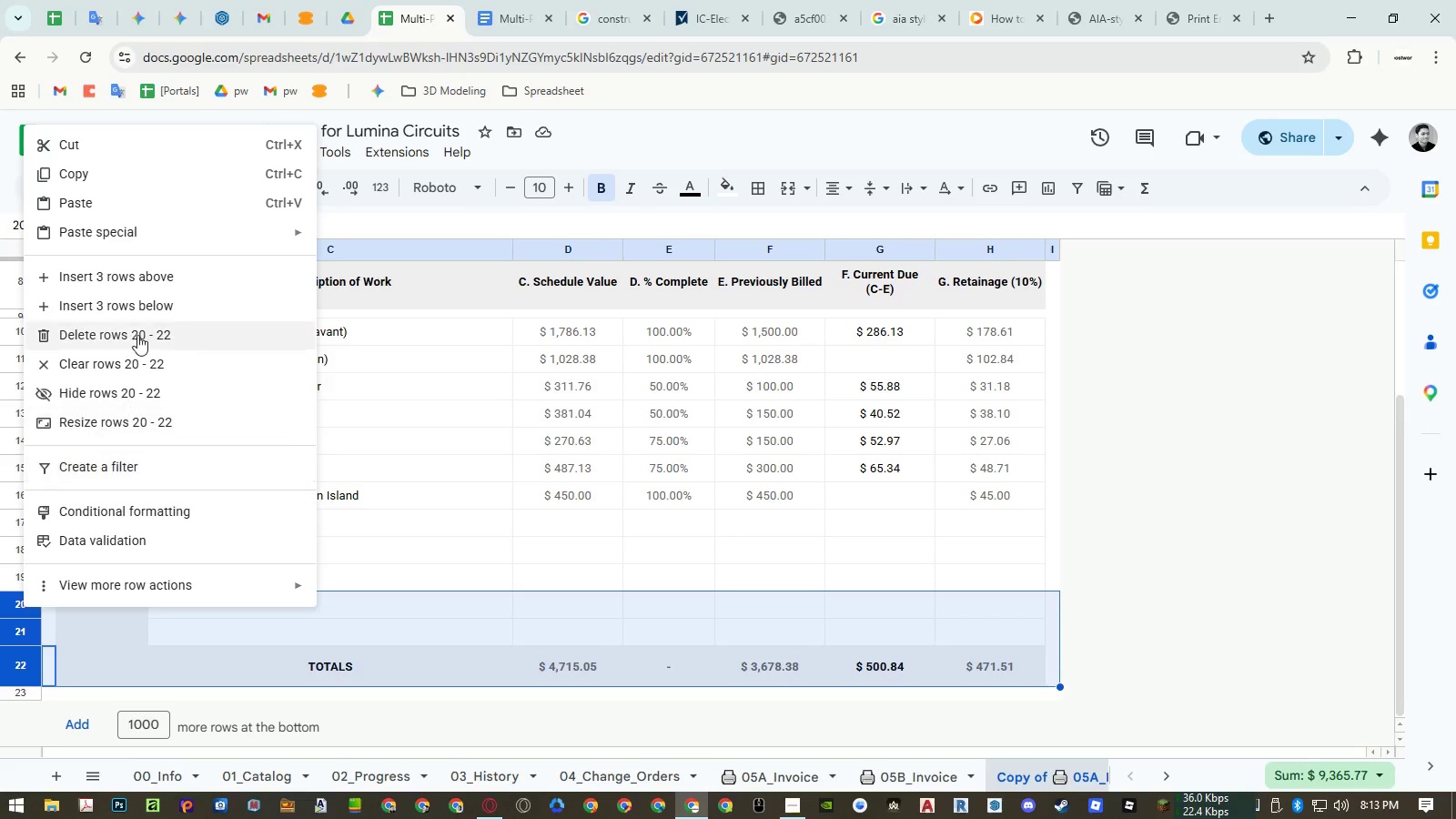 
left_click([146, 303])
 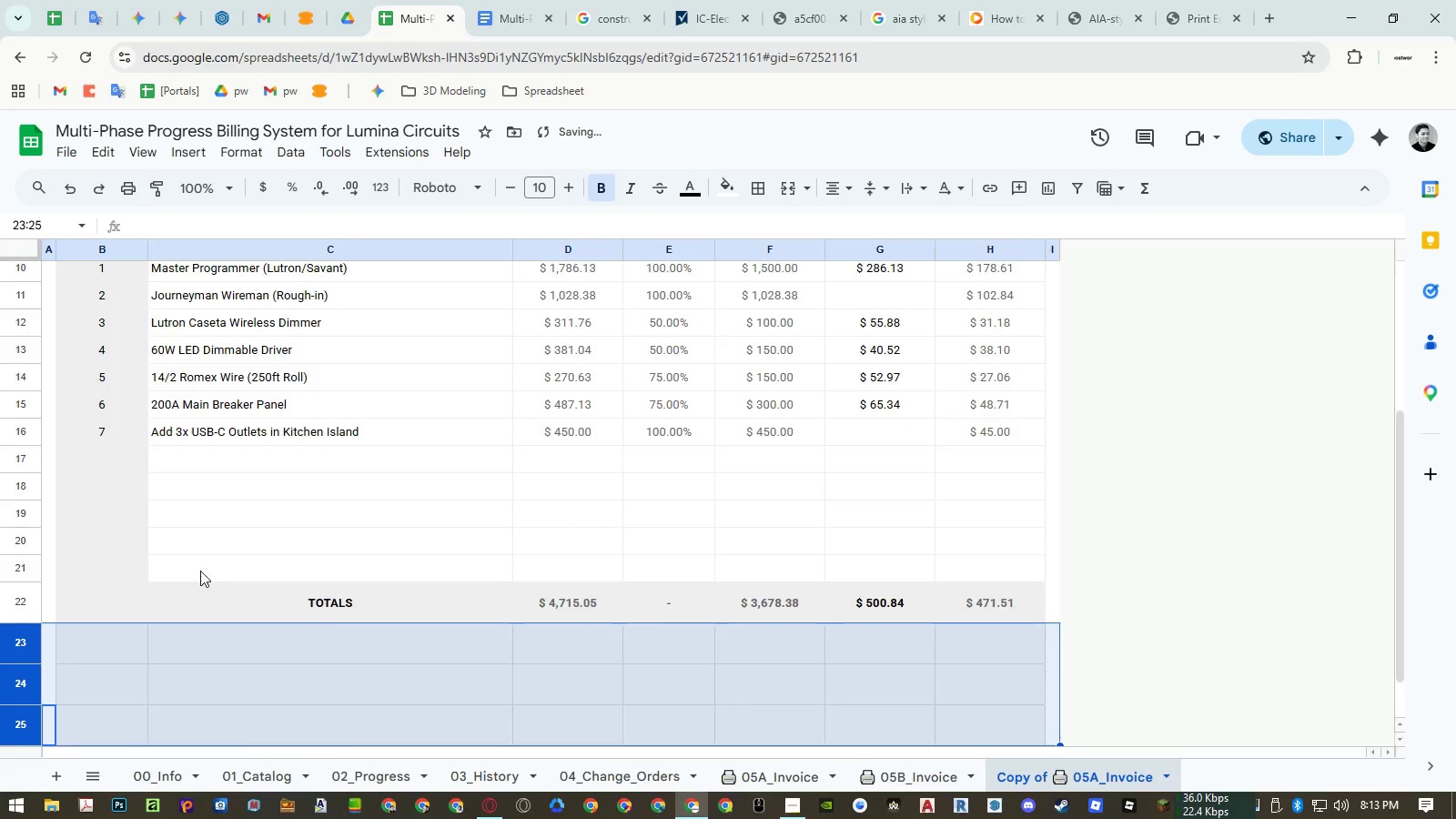 
scroll: coordinate [199, 571], scroll_direction: down, amount: 3.0
 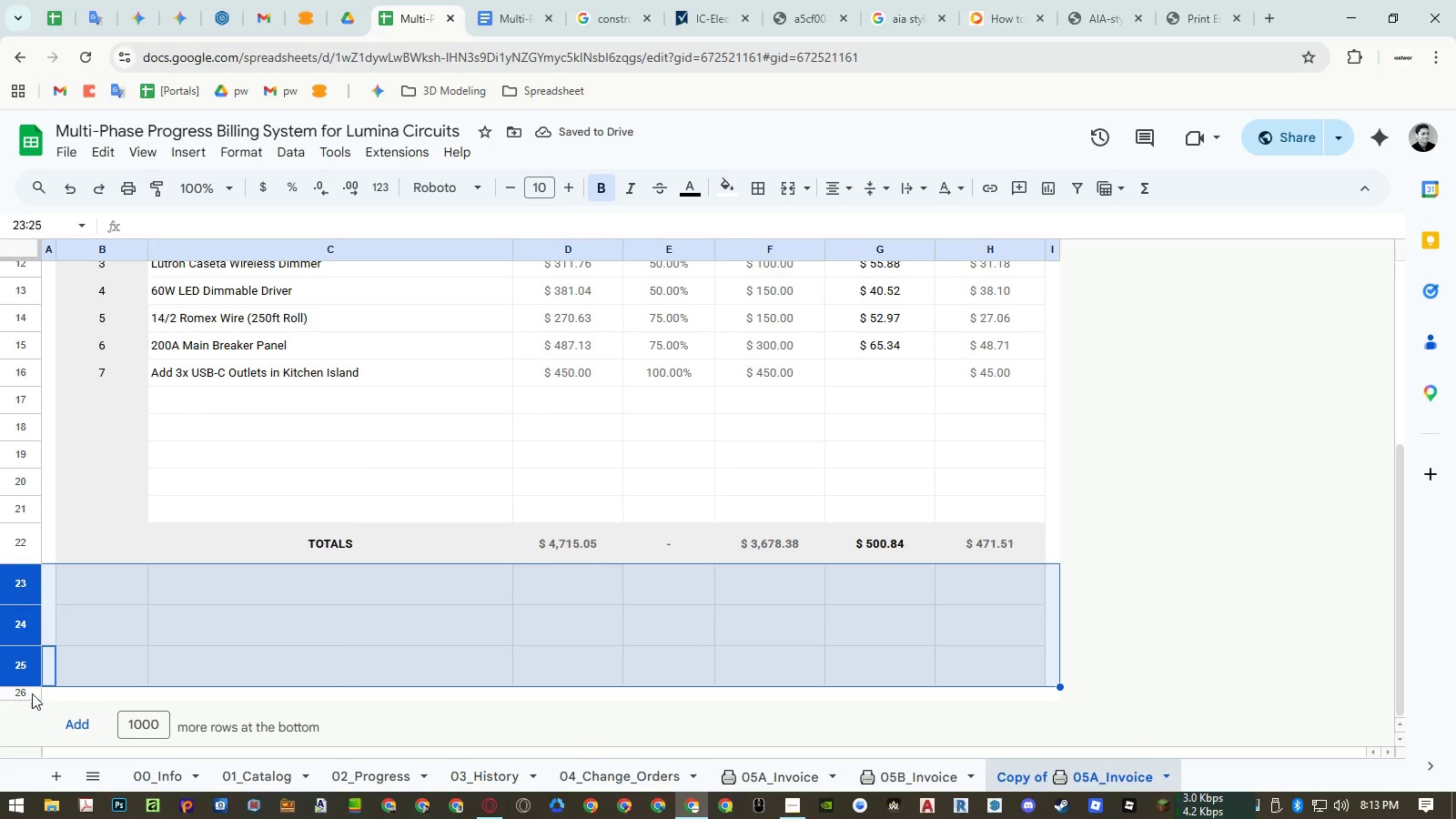 
left_click([34, 693])
 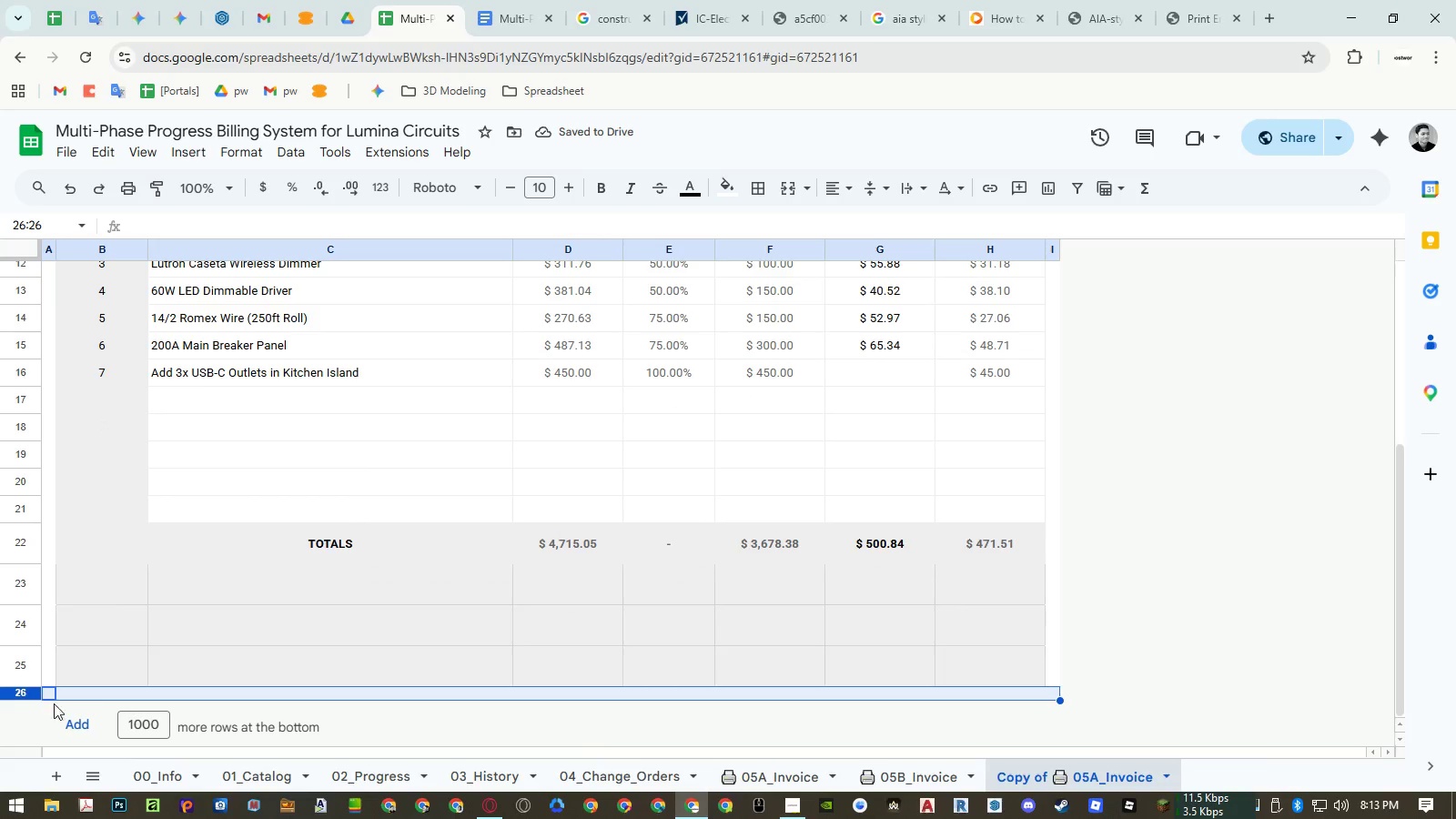 
key(Control+ControlLeft)
 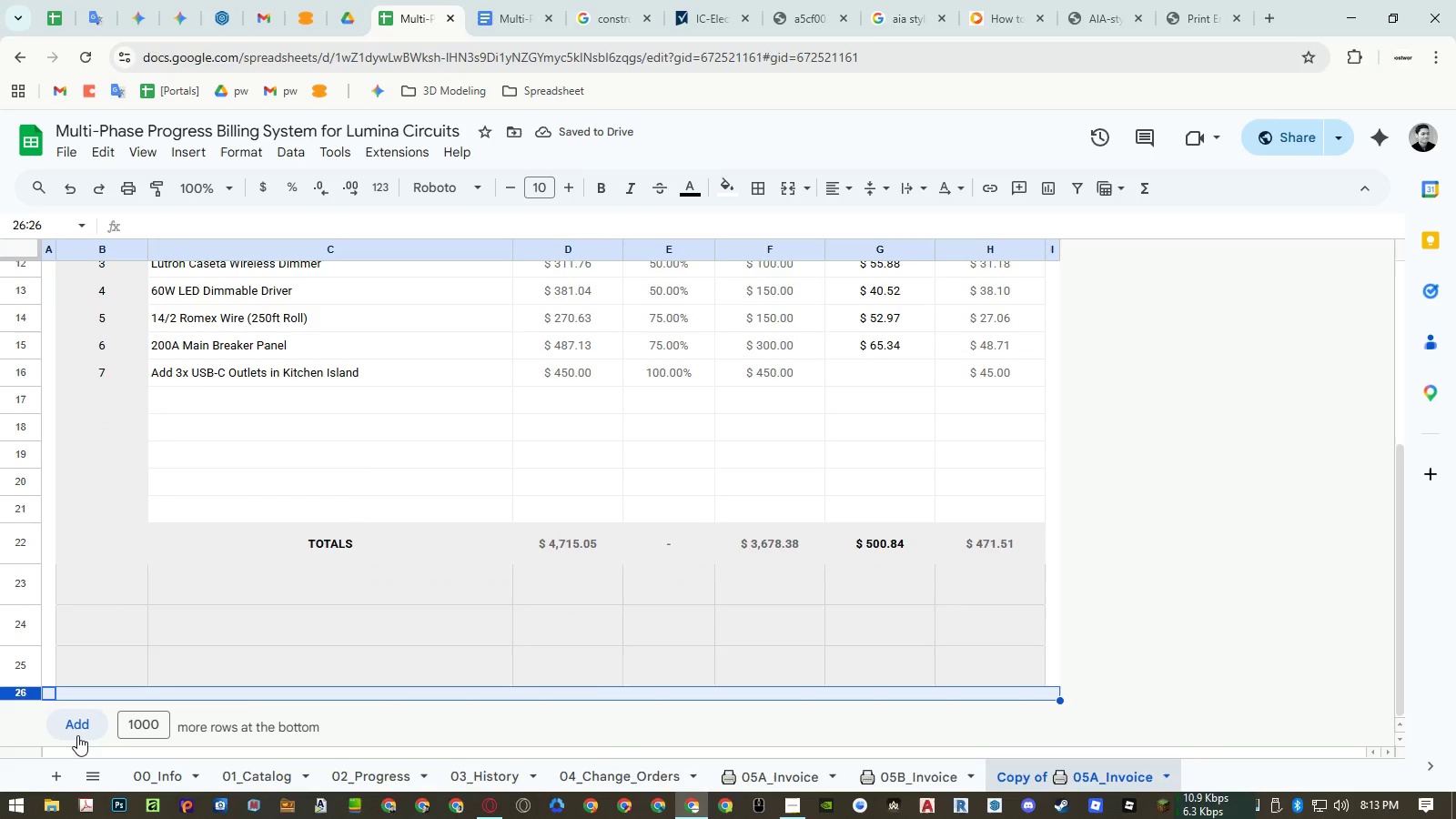 
key(Control+C)
 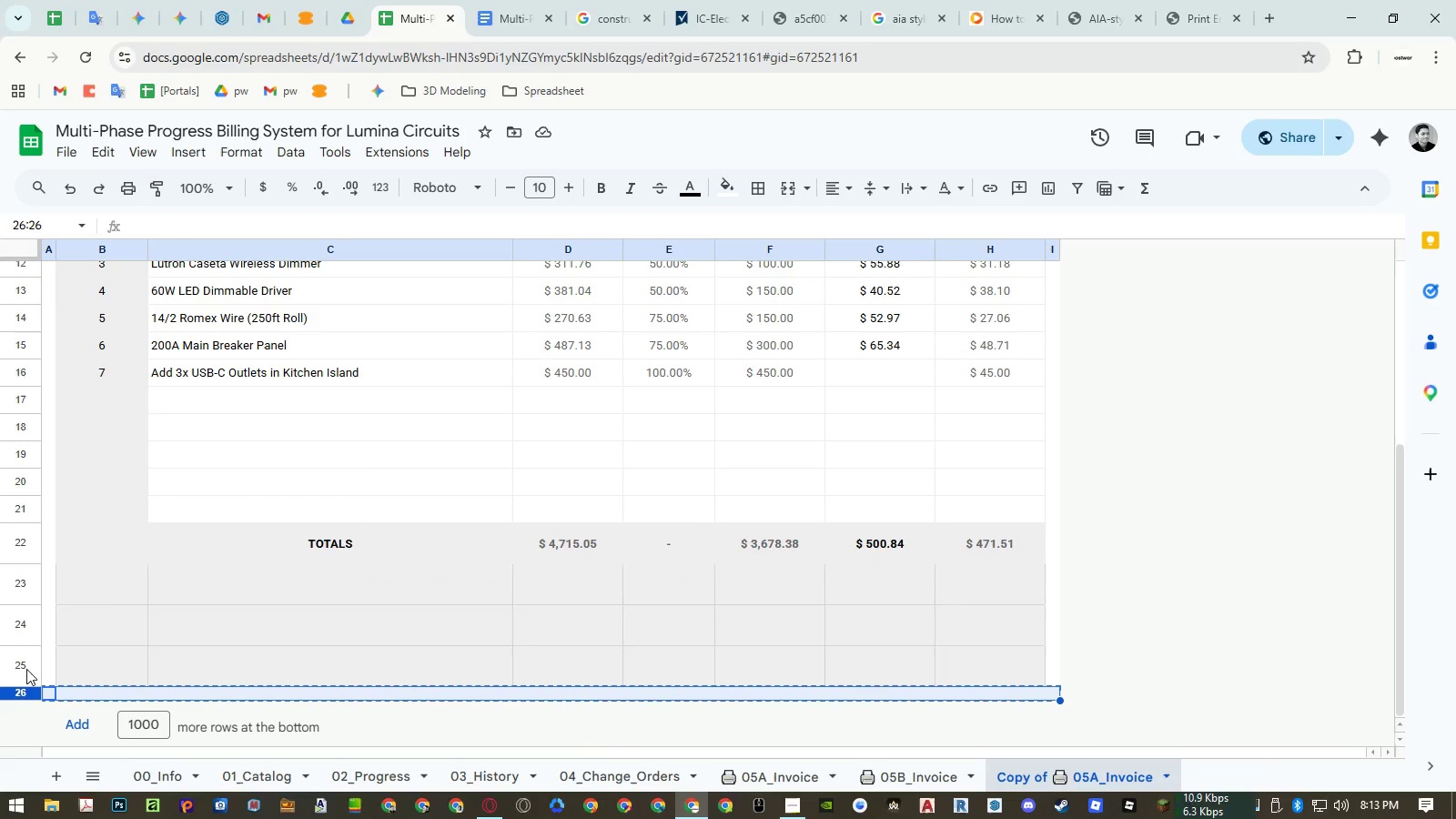 
left_click_drag(start_coordinate=[26, 669], to_coordinate=[22, 585])
 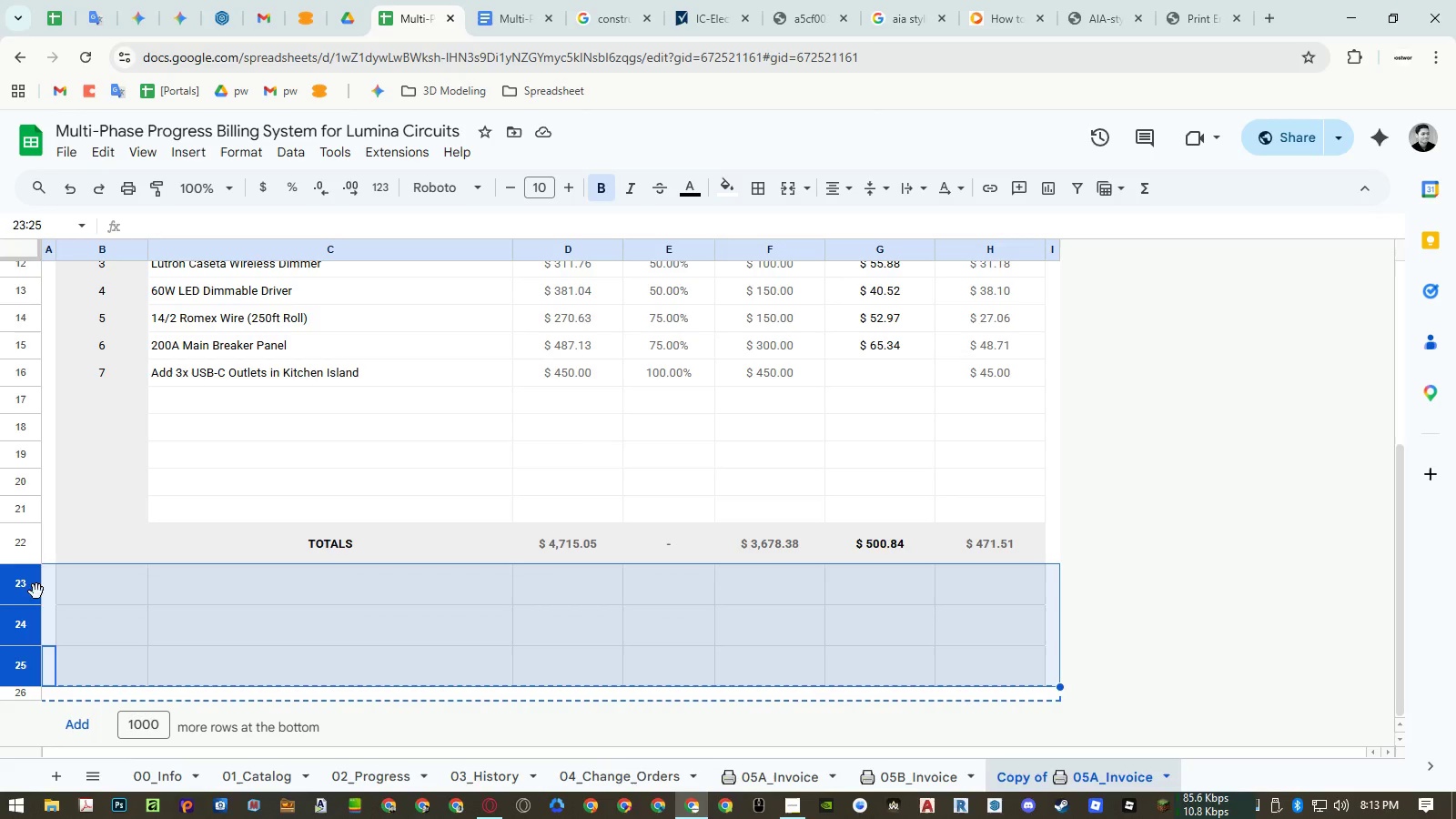 
key(Control+ControlLeft)
 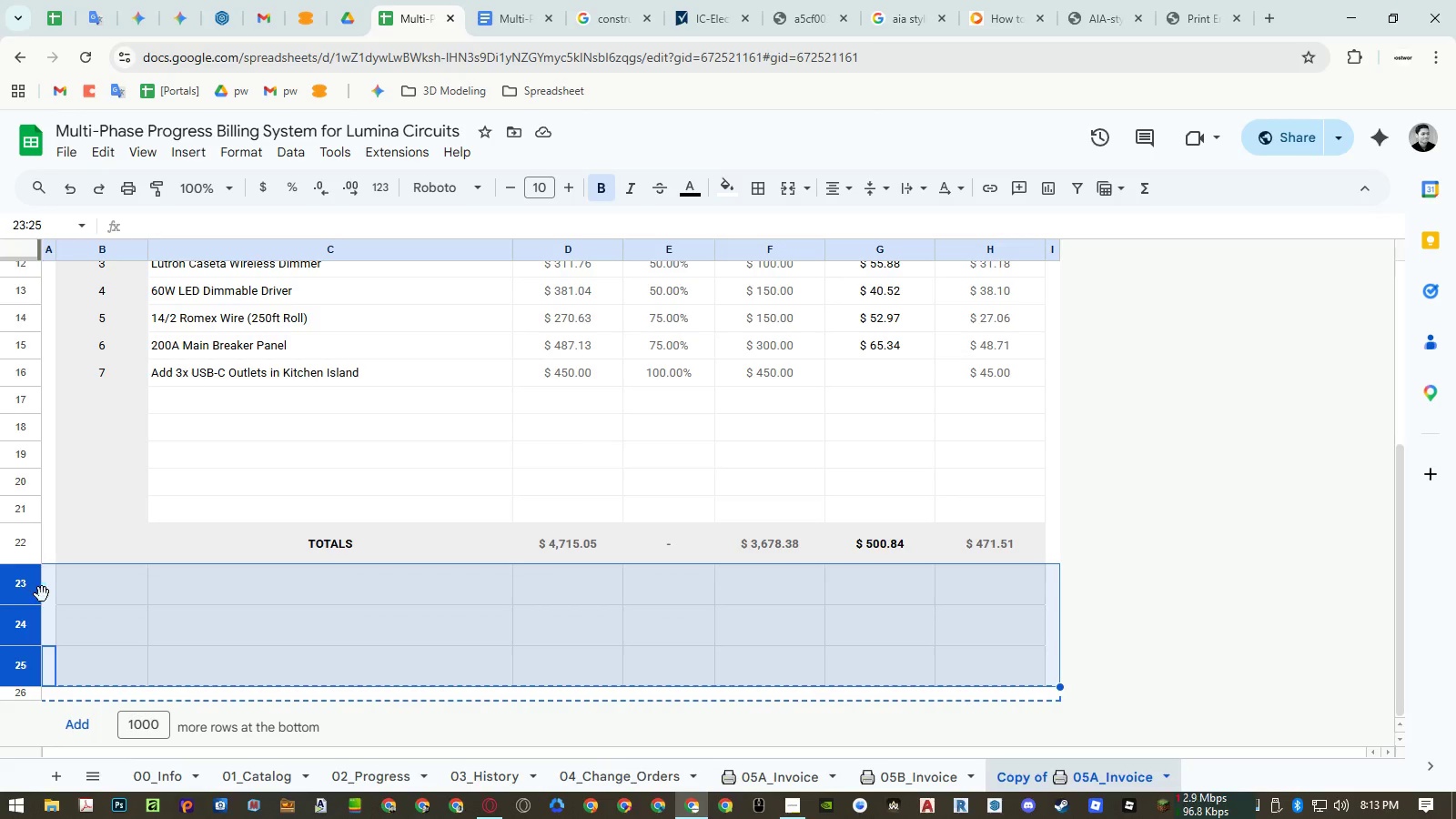 
key(Control+V)
 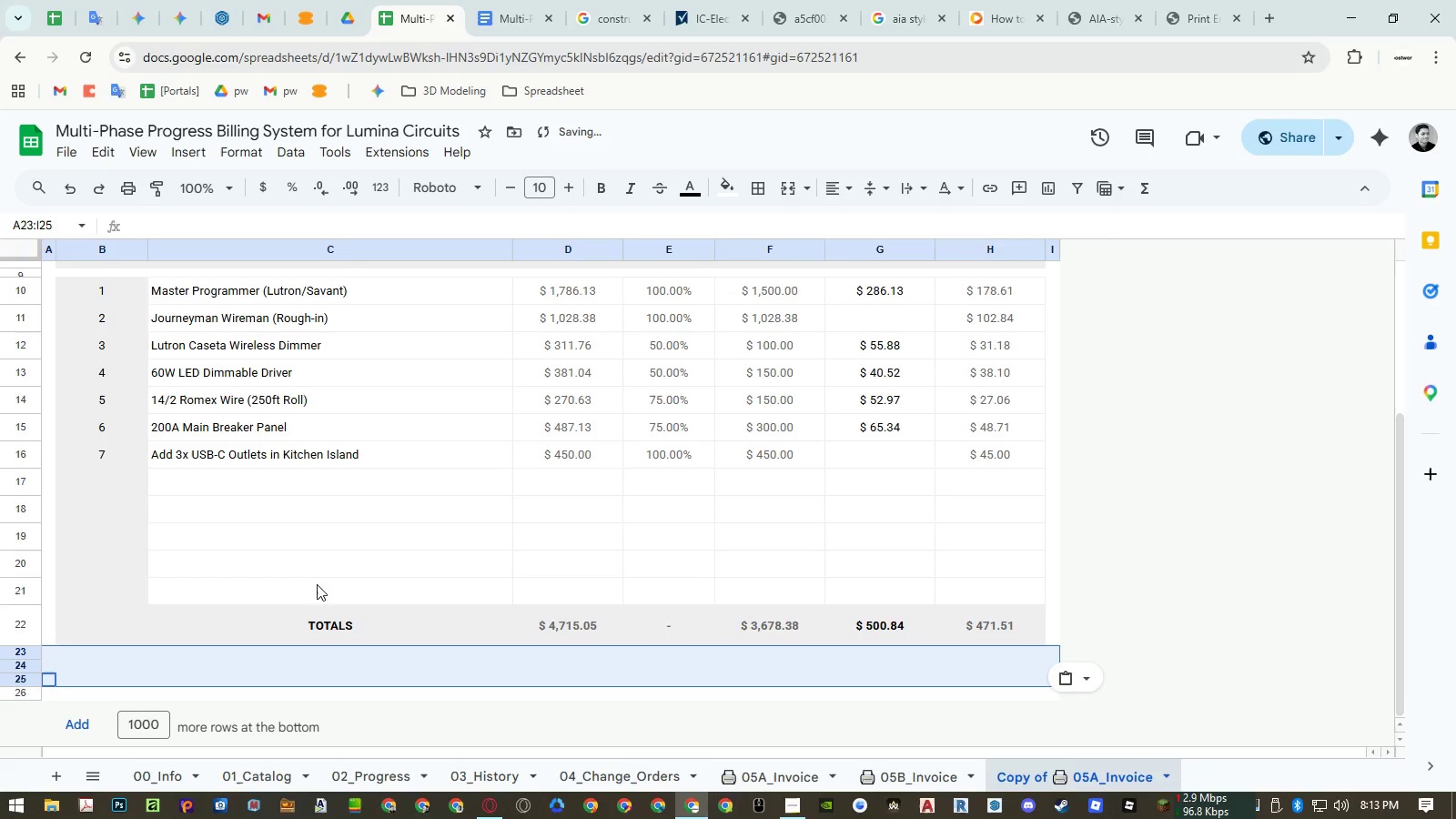 
left_click([330, 553])
 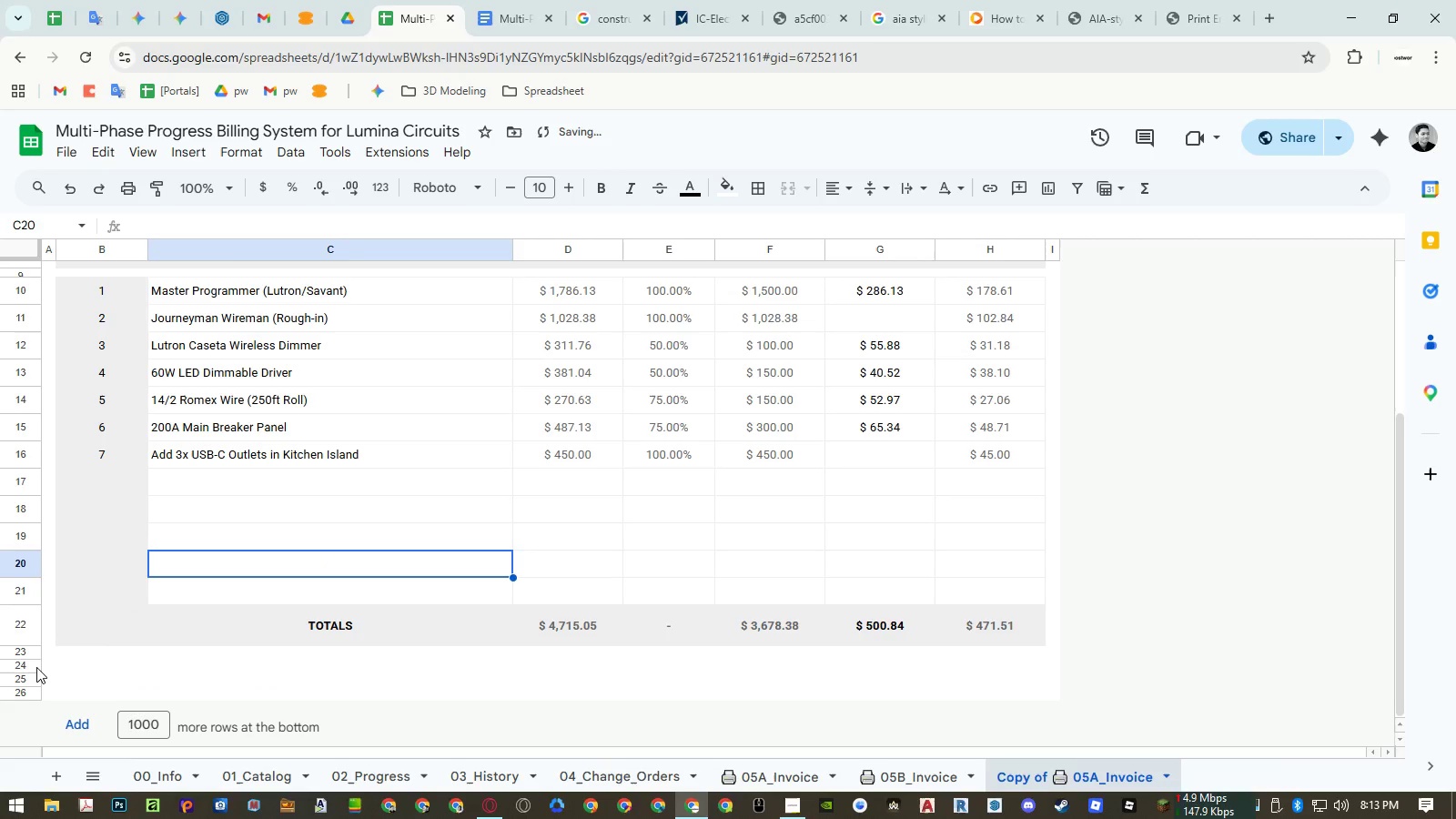 
left_click_drag(start_coordinate=[36, 667], to_coordinate=[35, 691])
 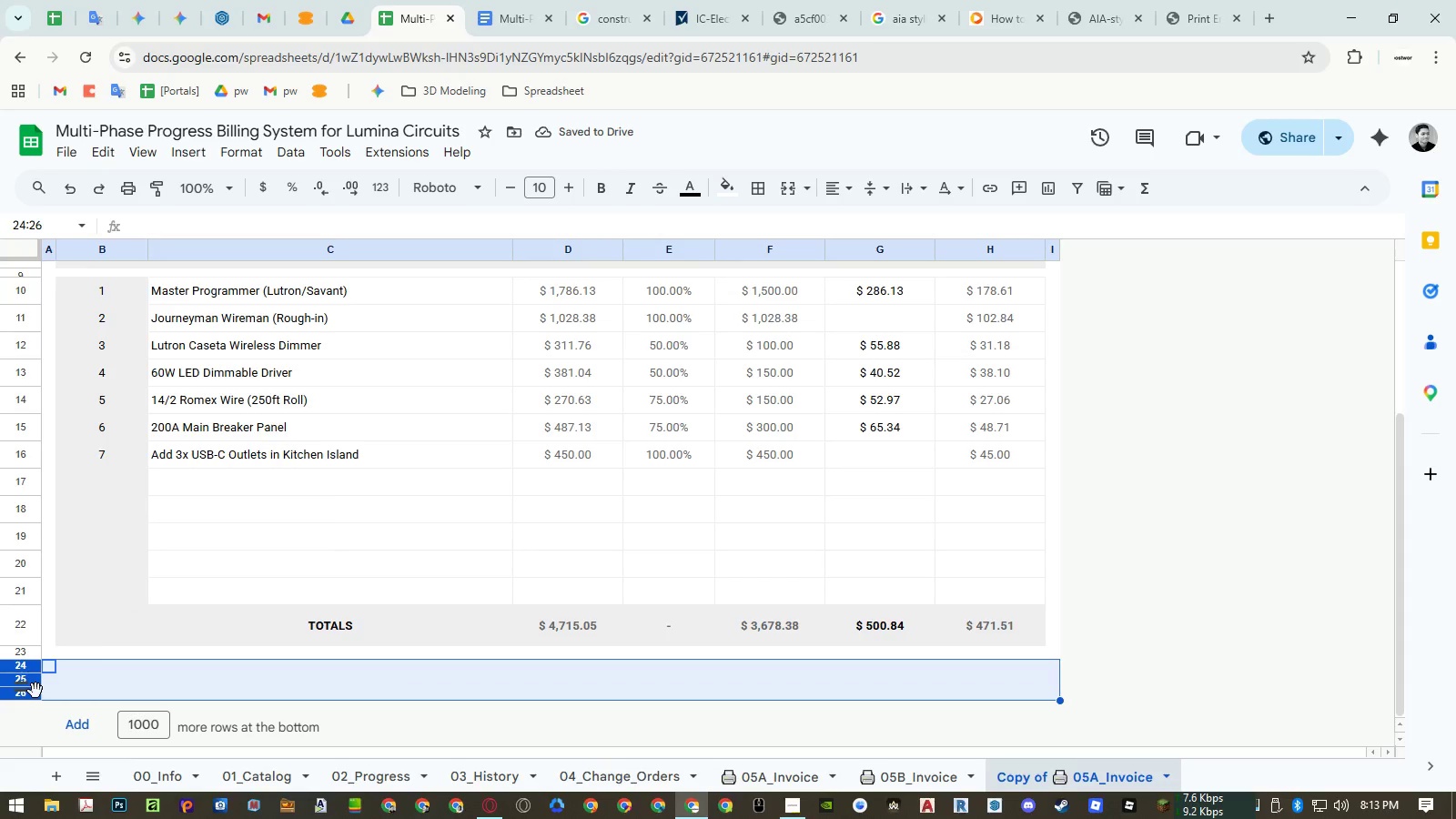 
right_click([35, 691])
 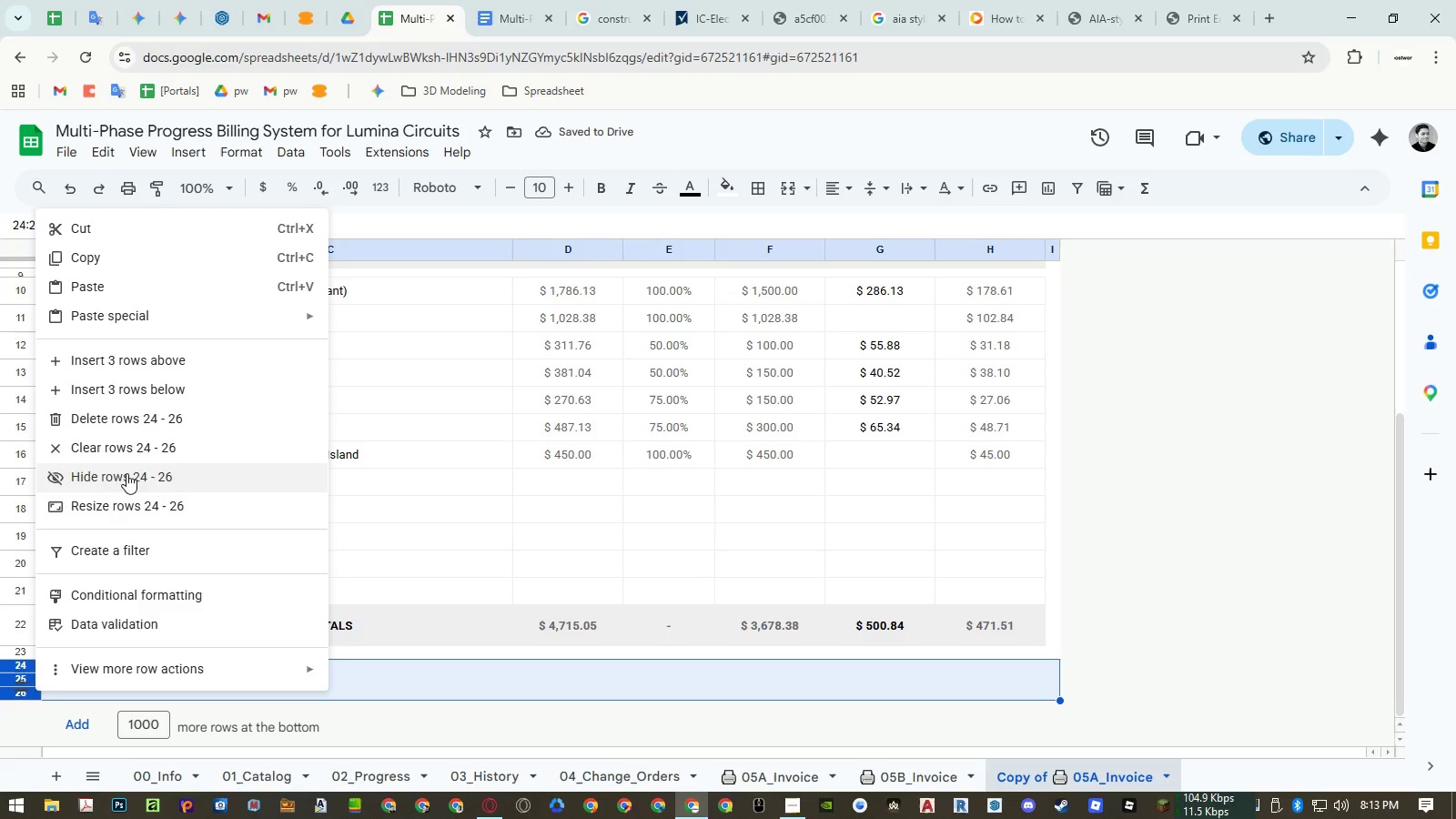 
left_click([132, 499])
 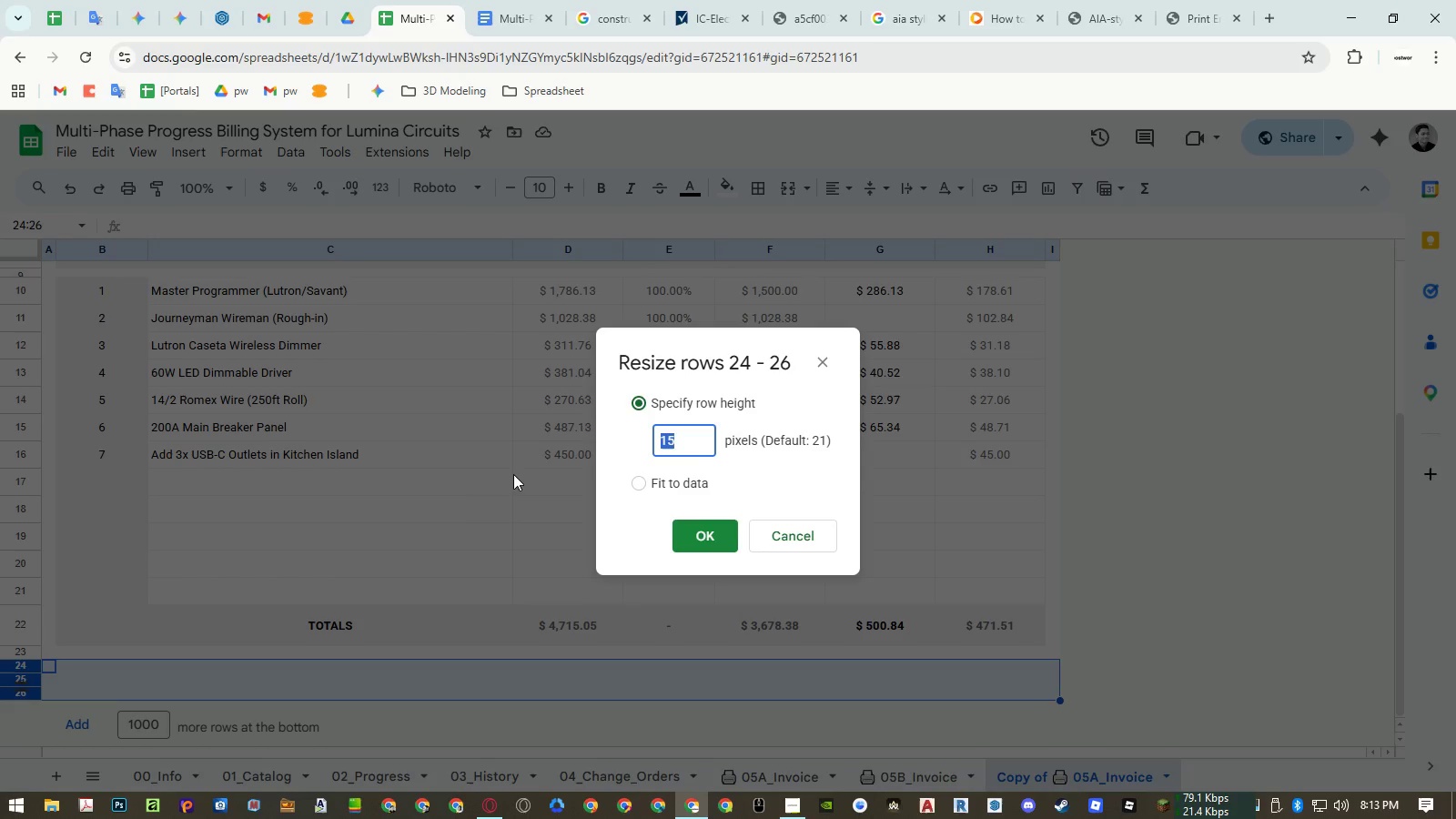 
key(Numpad4)
 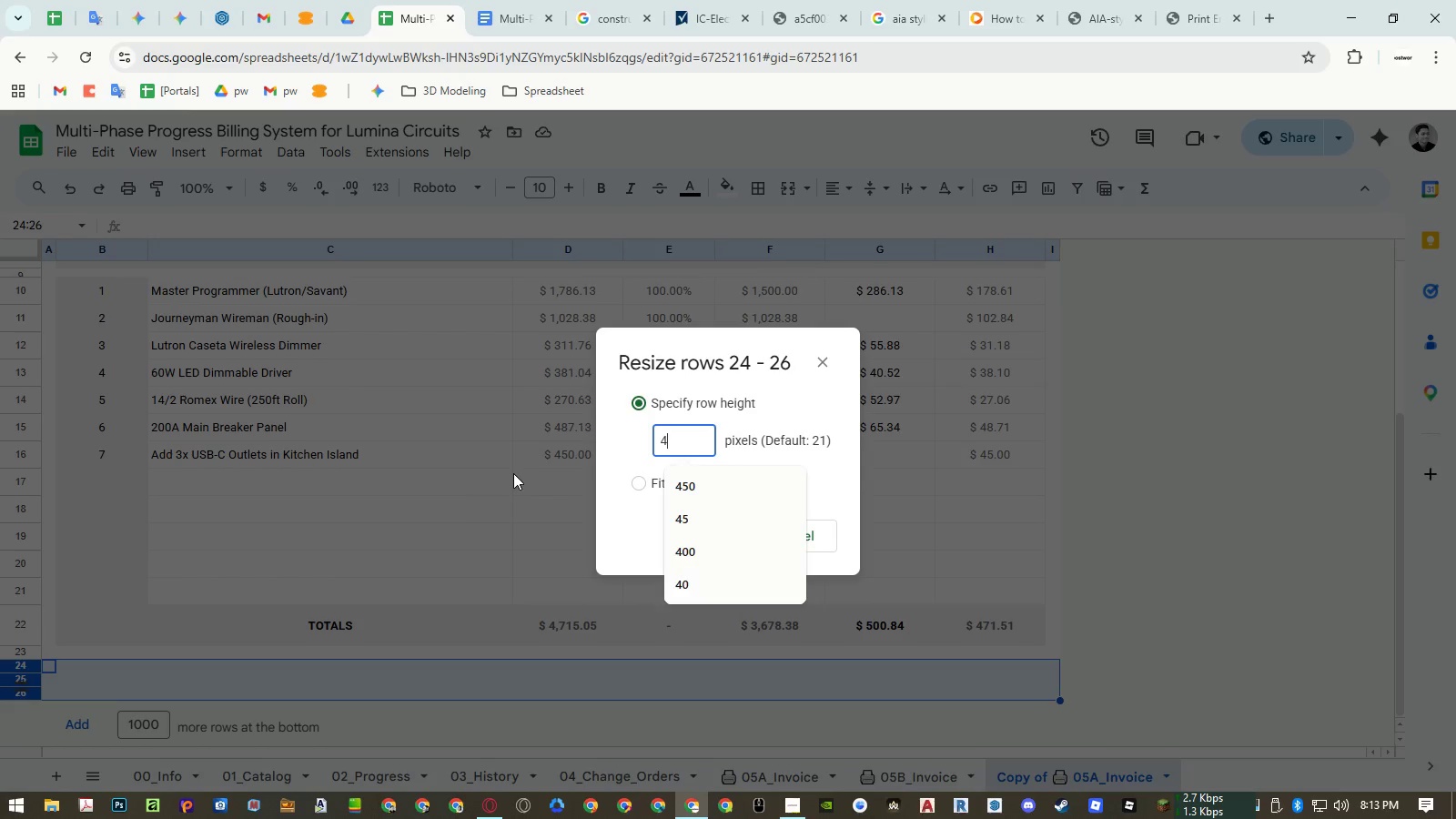 
key(Numpad5)
 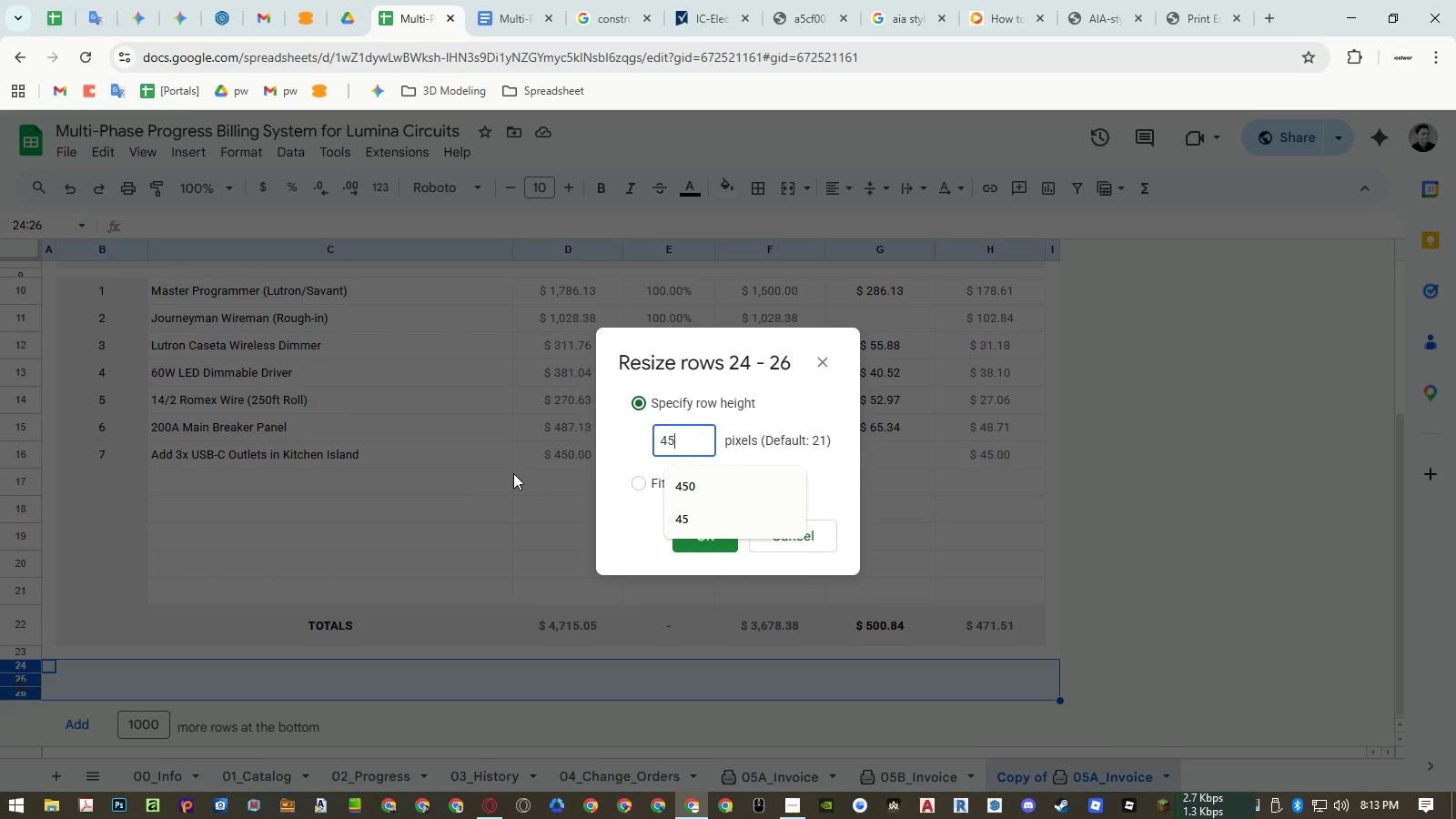 
key(NumpadEnter)
 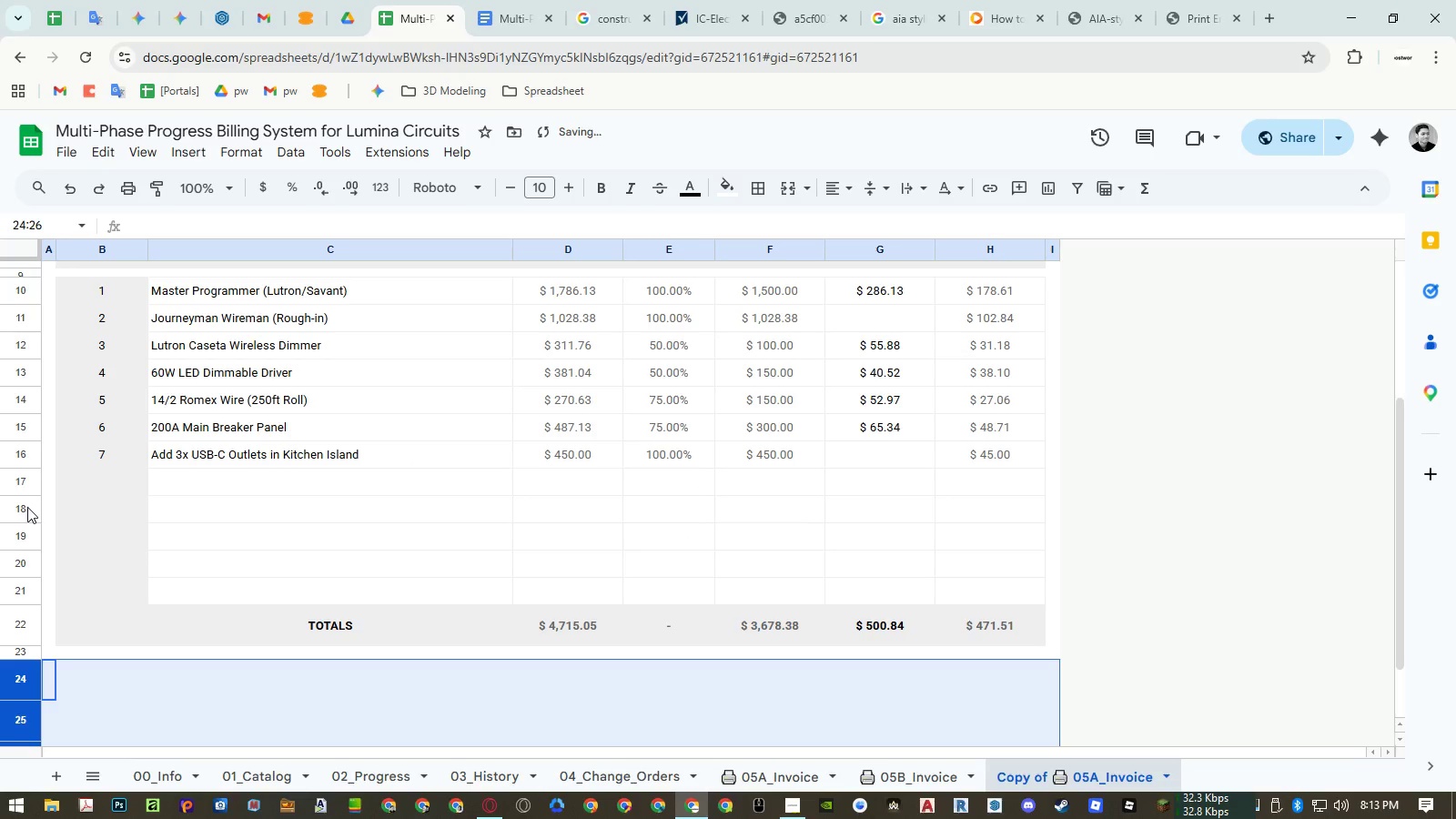 
right_click([27, 507])
 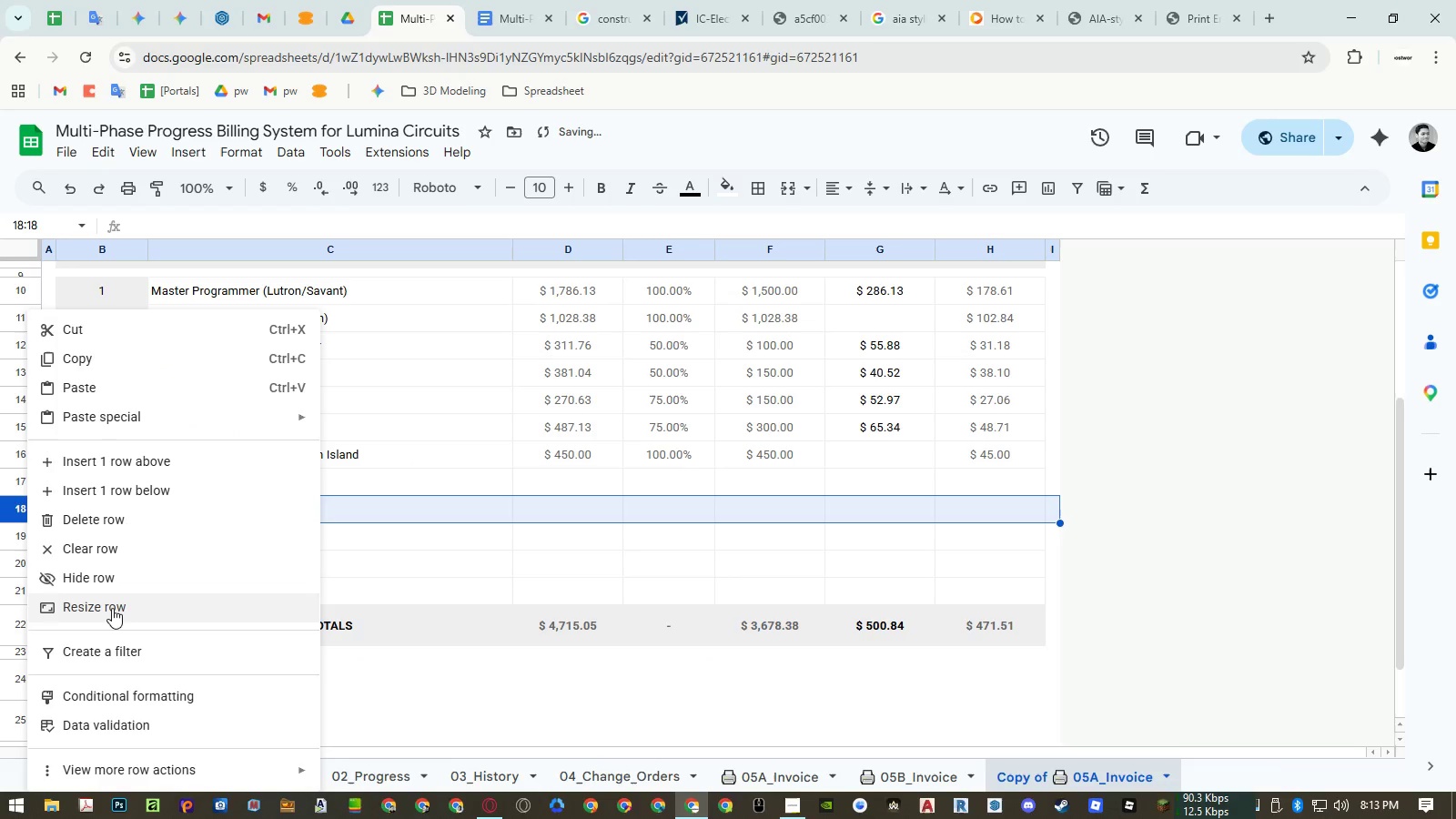 
left_click([112, 610])
 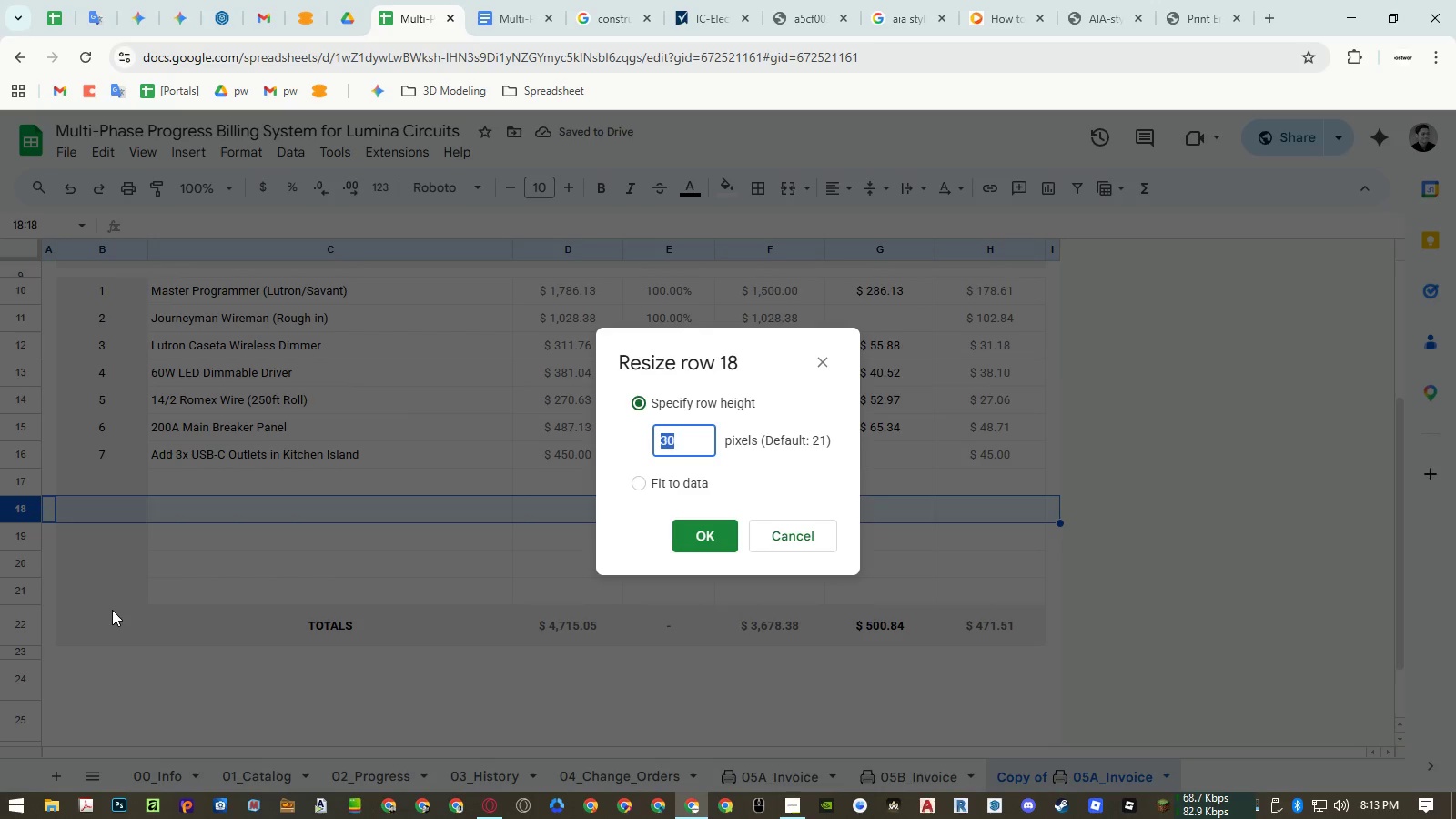 
key(Escape)
 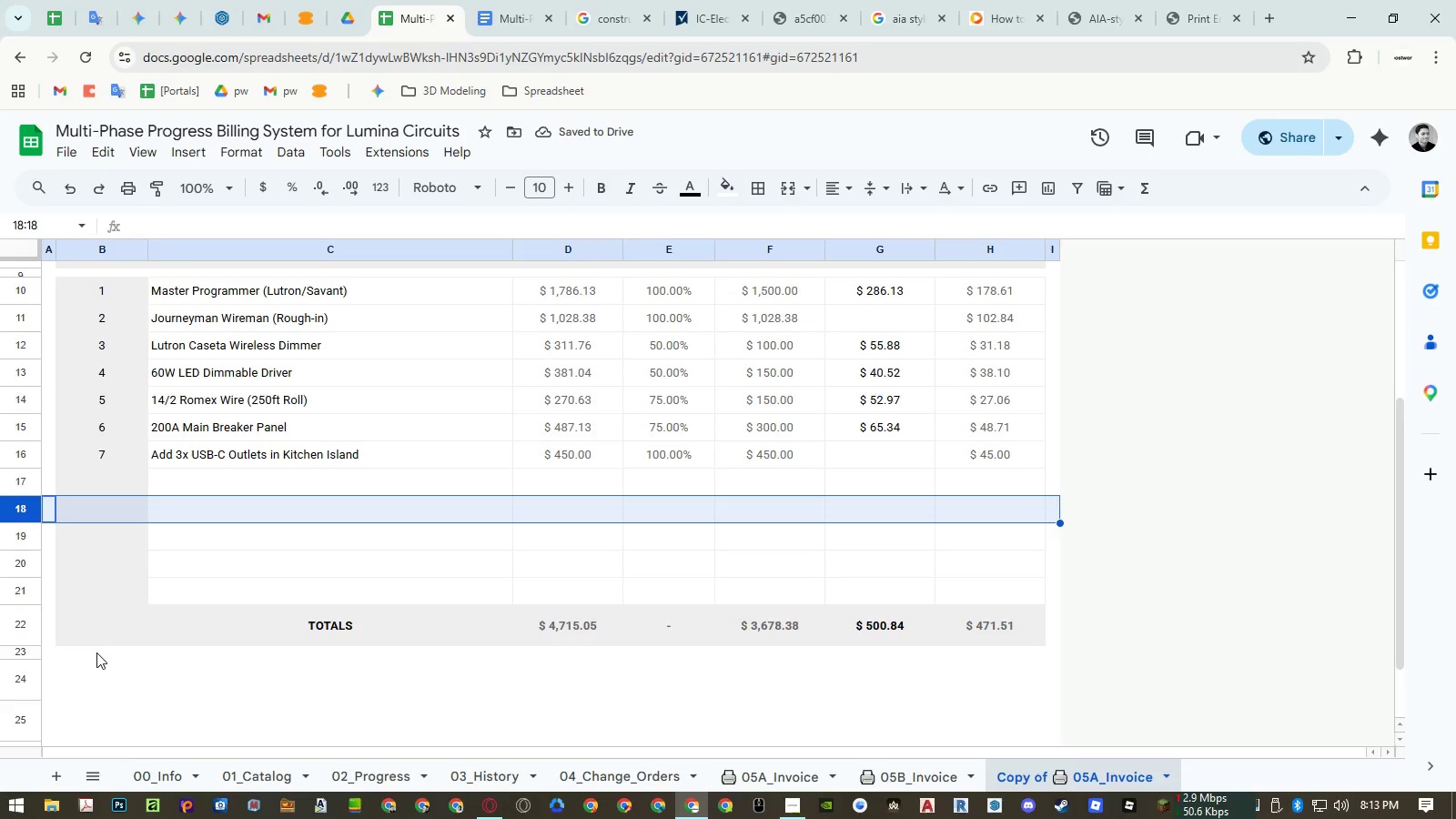 
scroll: coordinate [96, 652], scroll_direction: down, amount: 3.0
 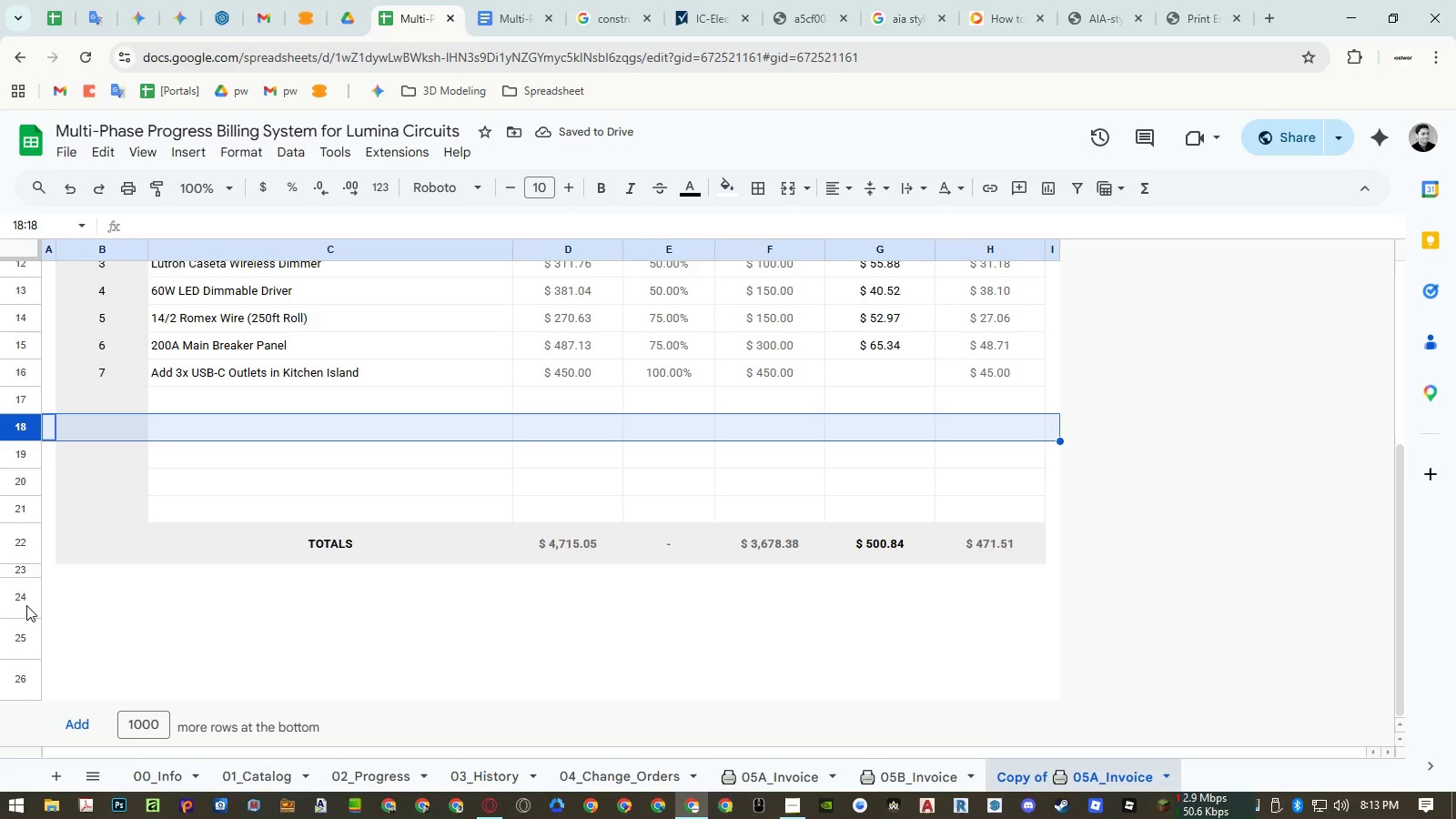 
left_click_drag(start_coordinate=[25, 603], to_coordinate=[22, 668])
 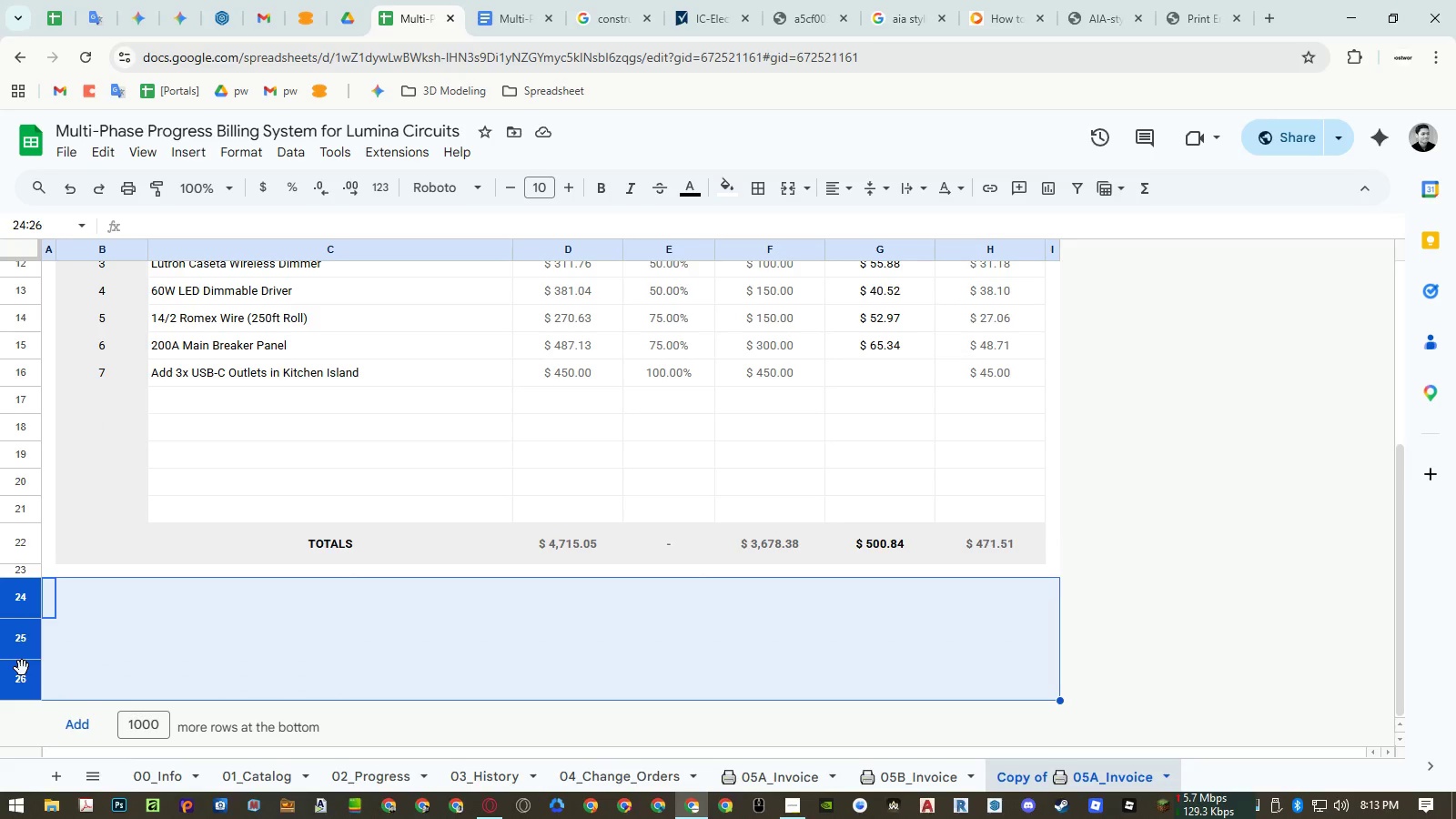 
right_click([22, 668])
 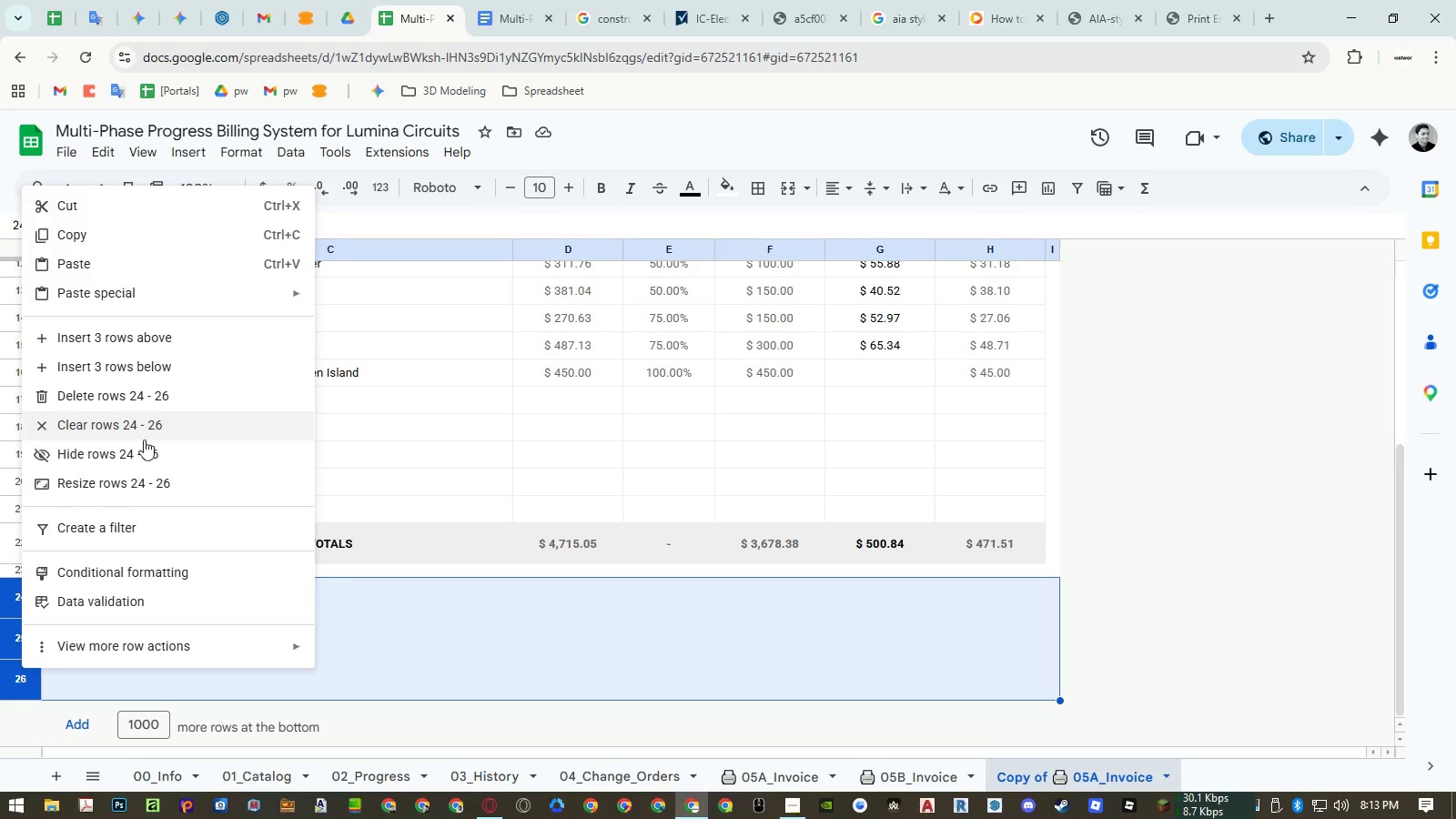 
left_click([136, 490])
 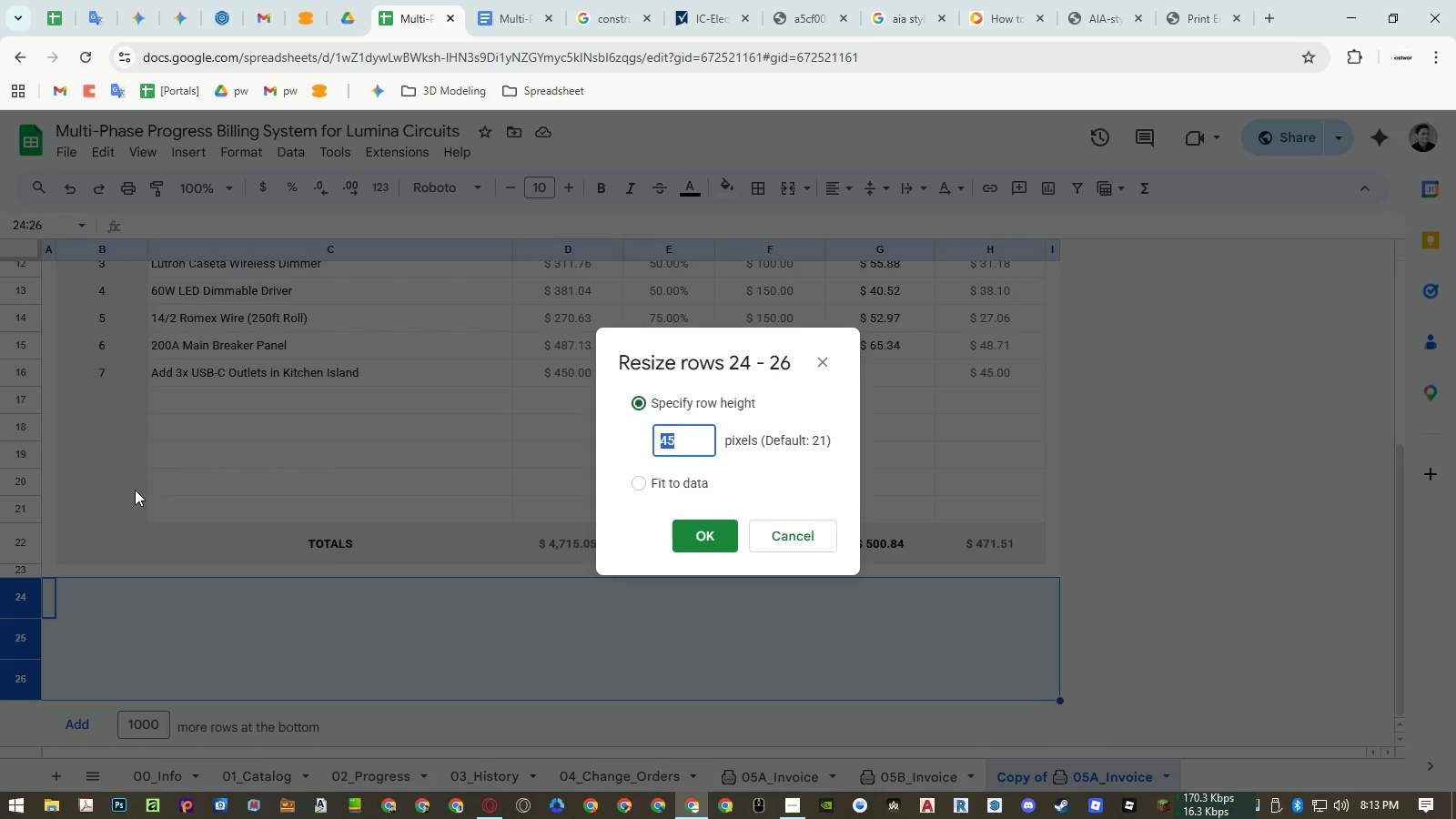 
key(Numpad3)
 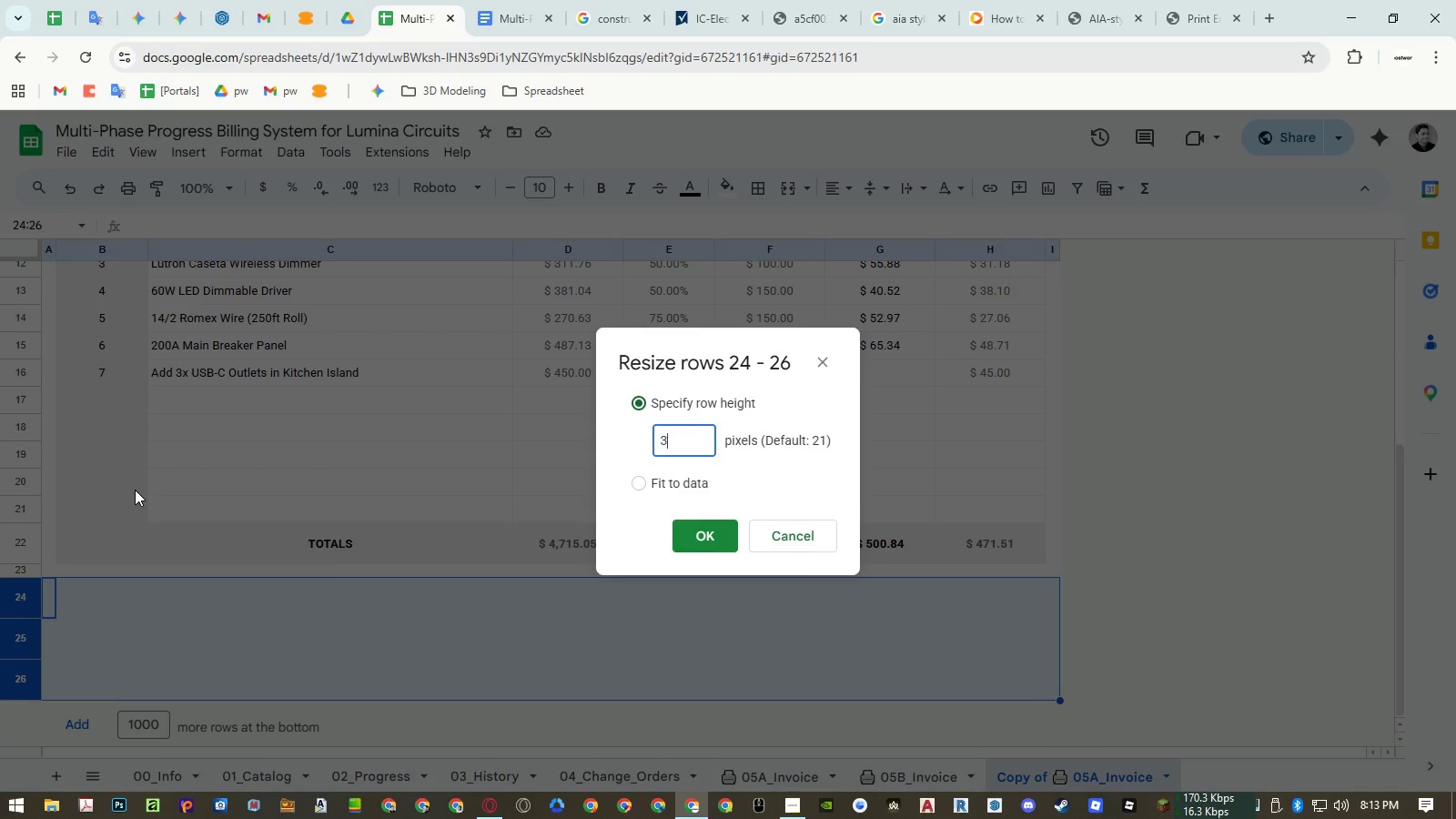 
key(Numpad0)
 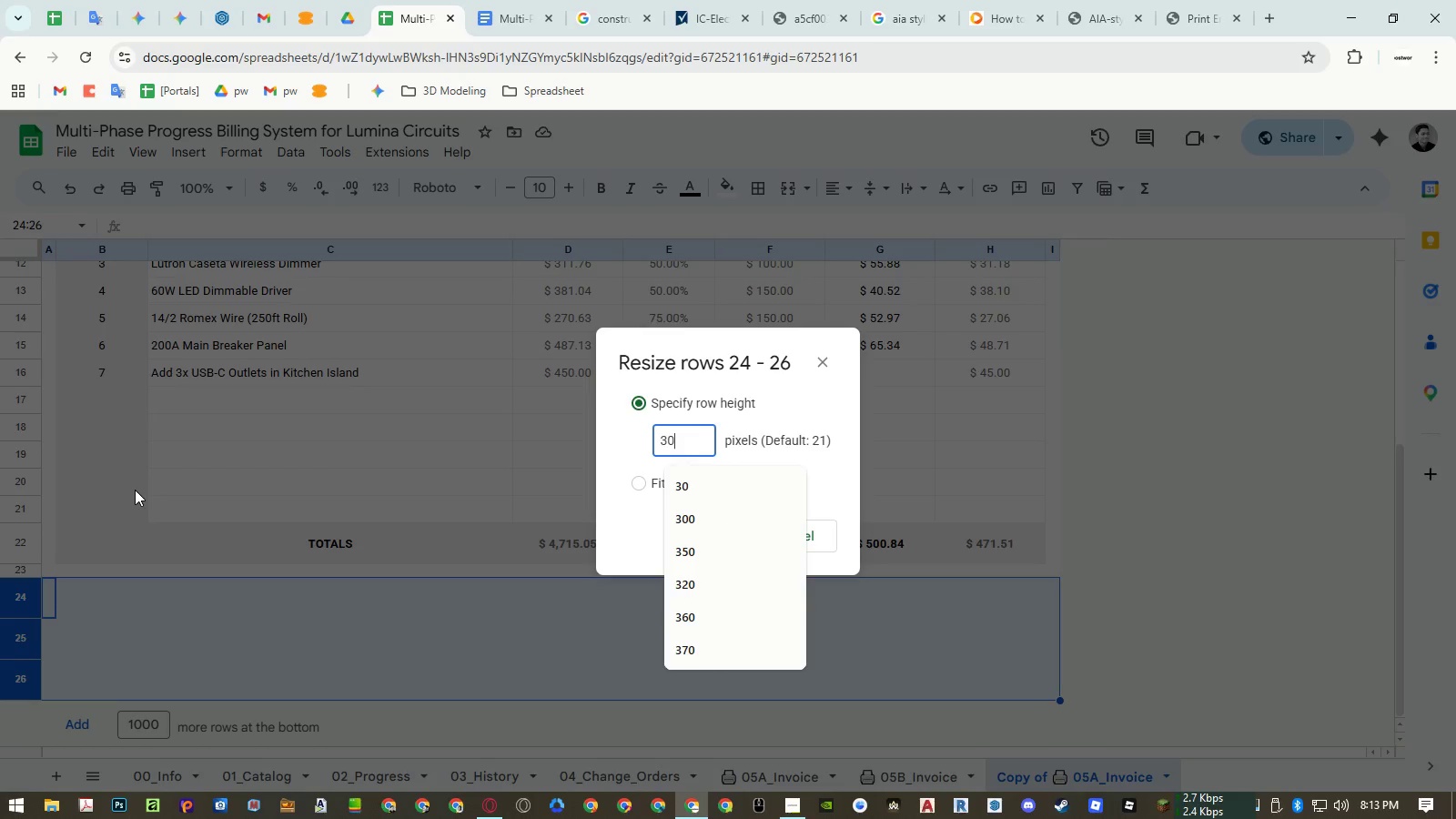 
key(NumpadEnter)
 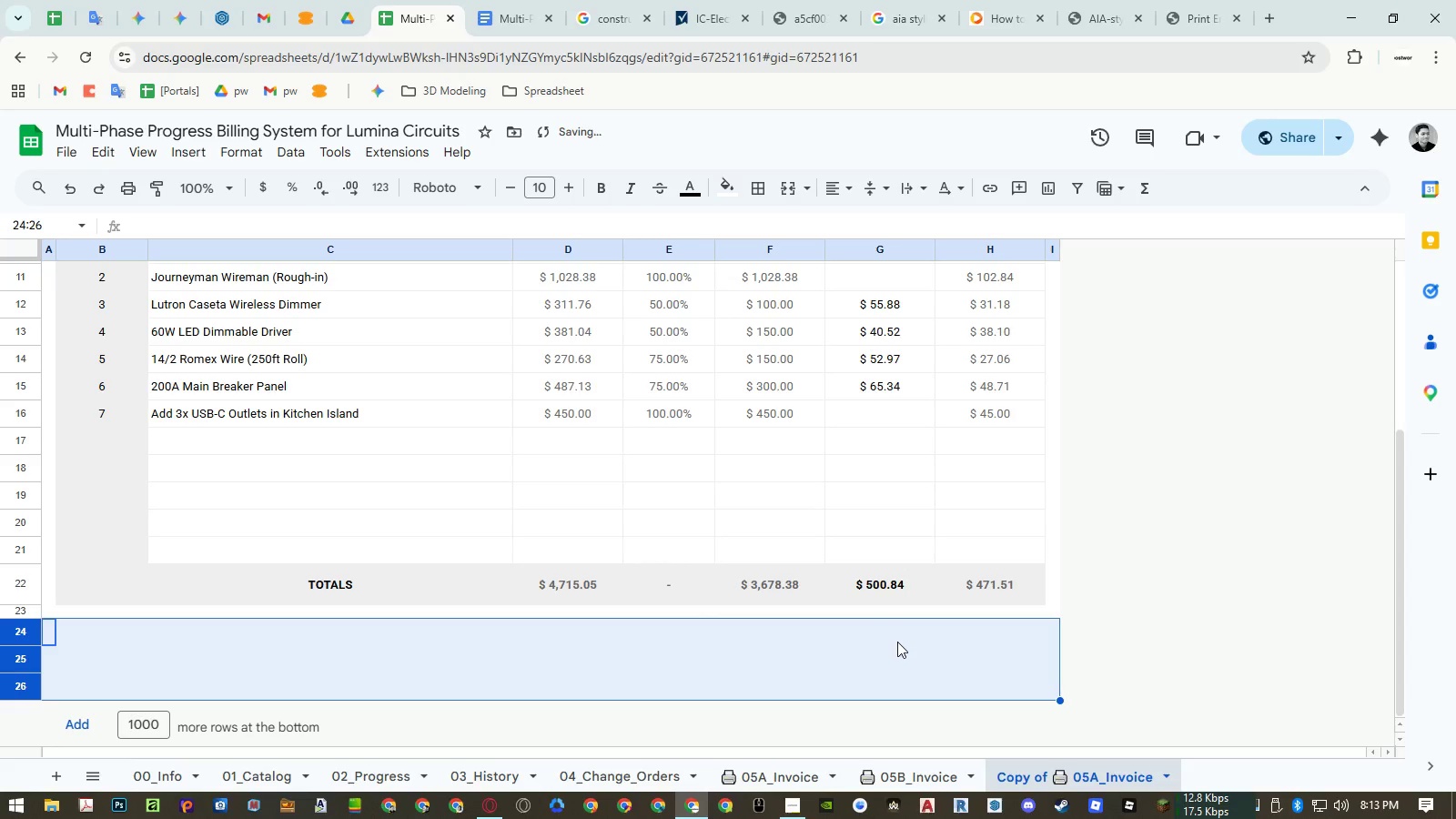 
left_click([911, 661])
 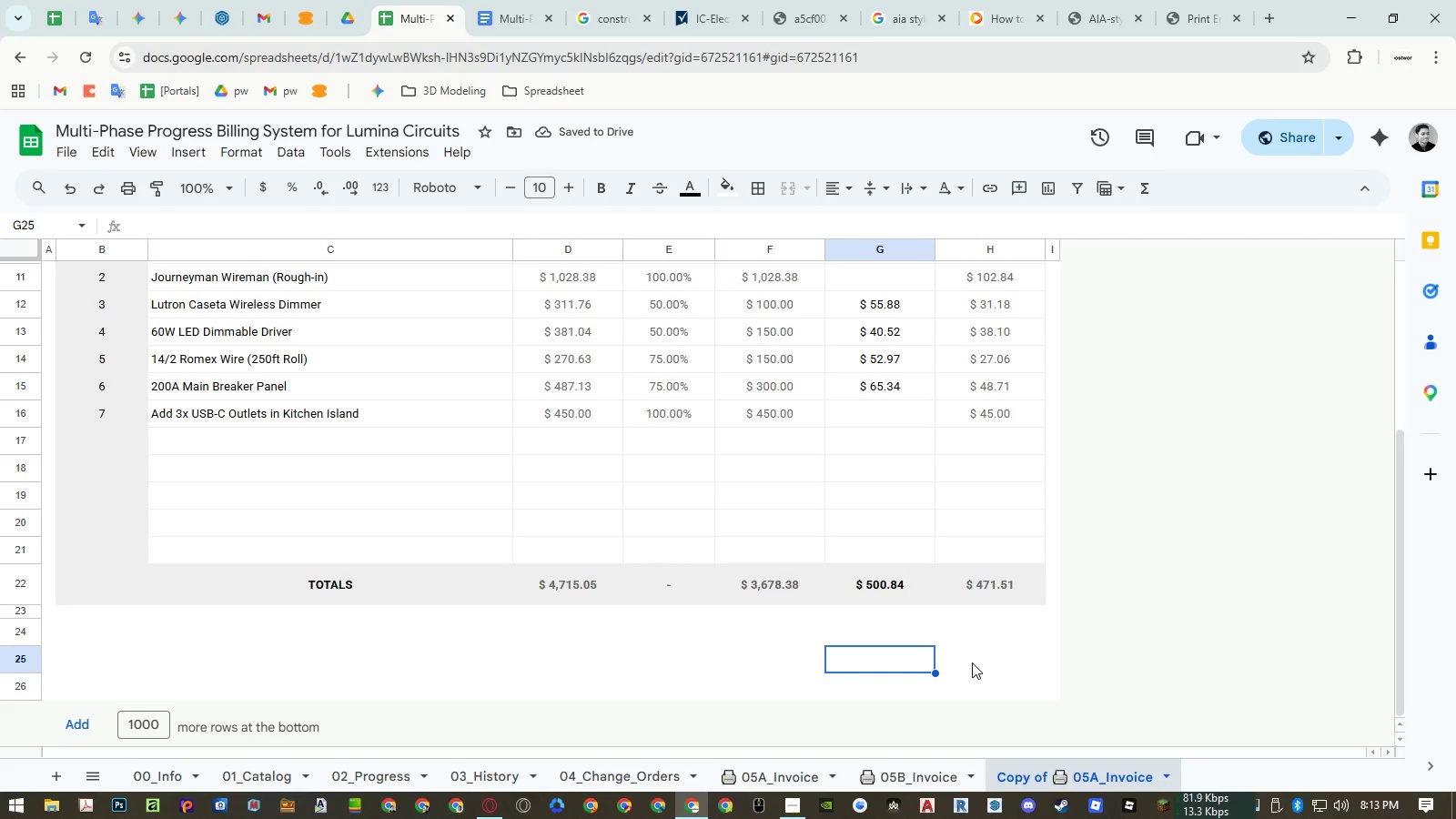 
left_click([970, 657])
 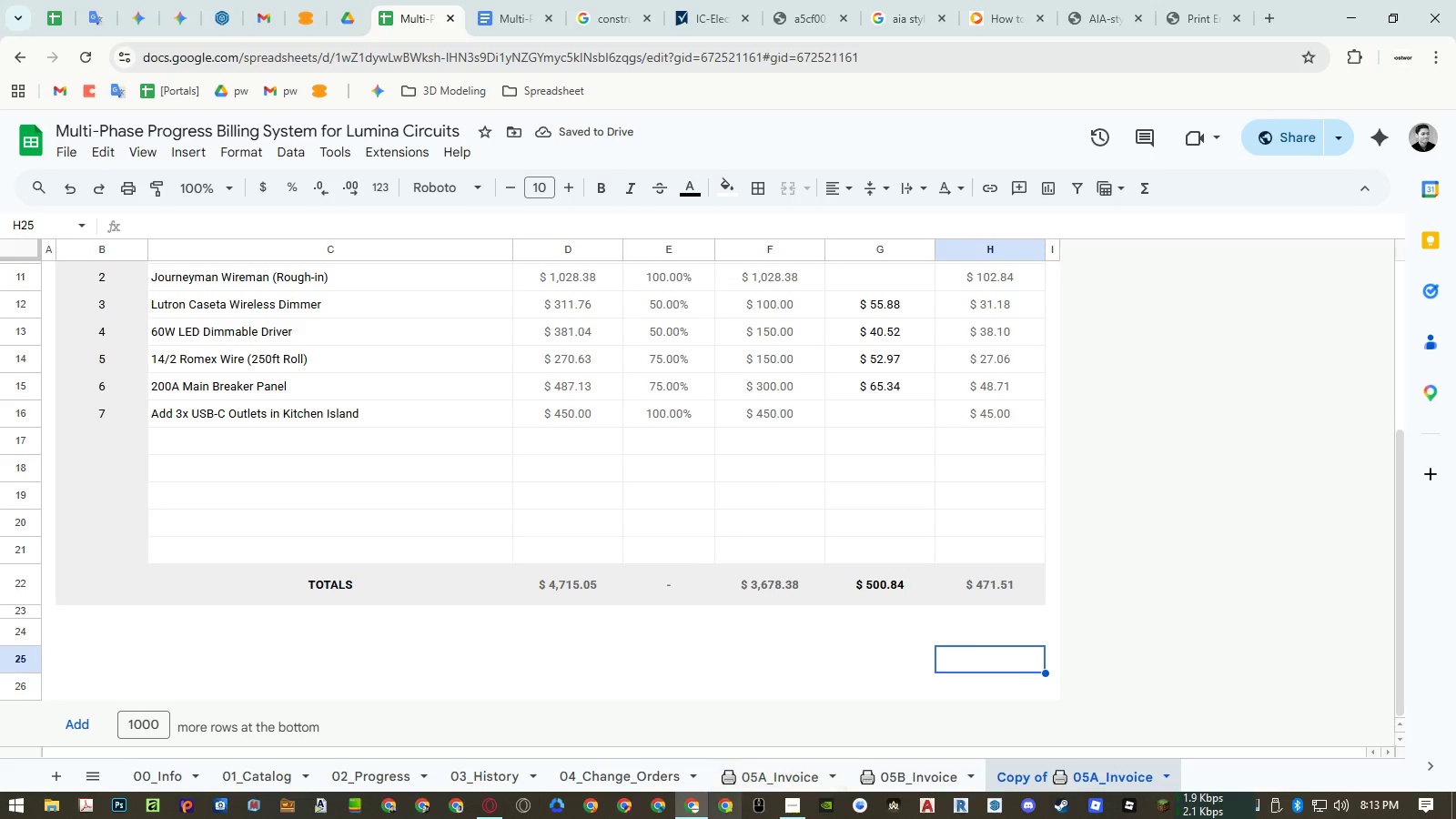 
left_click([796, 811])